 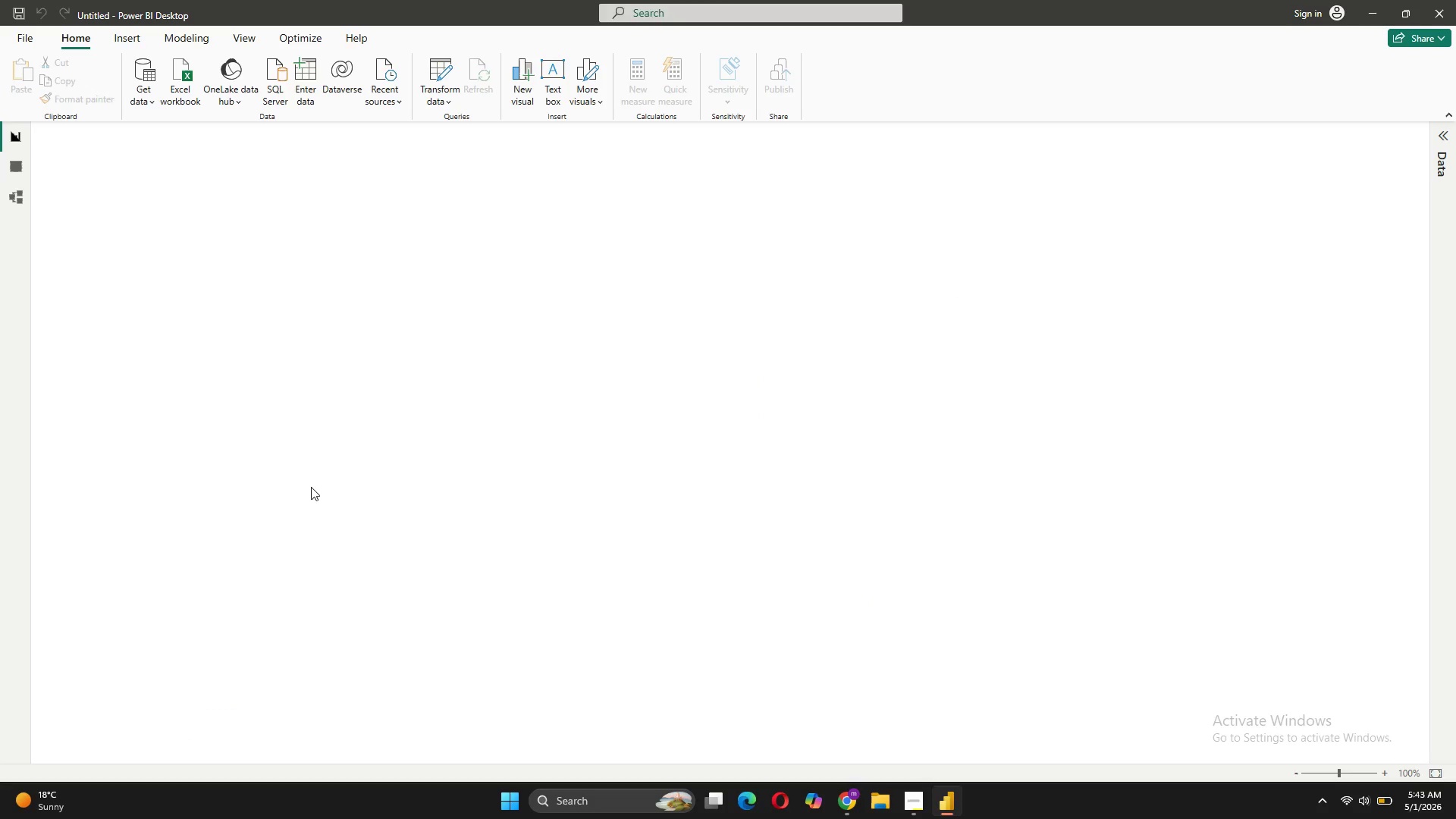 
left_click([1129, 183])
 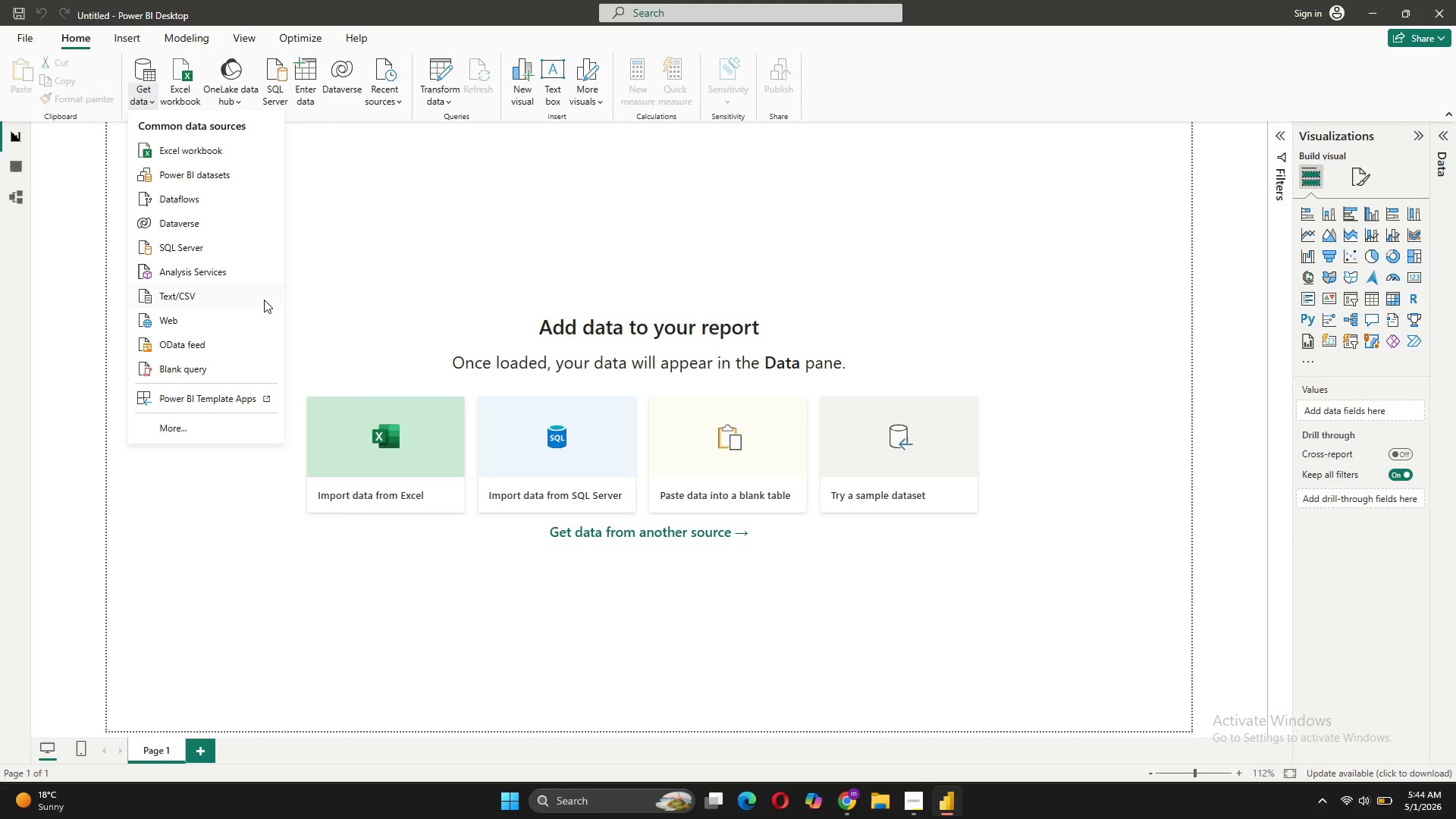 
left_click([186, 292])
 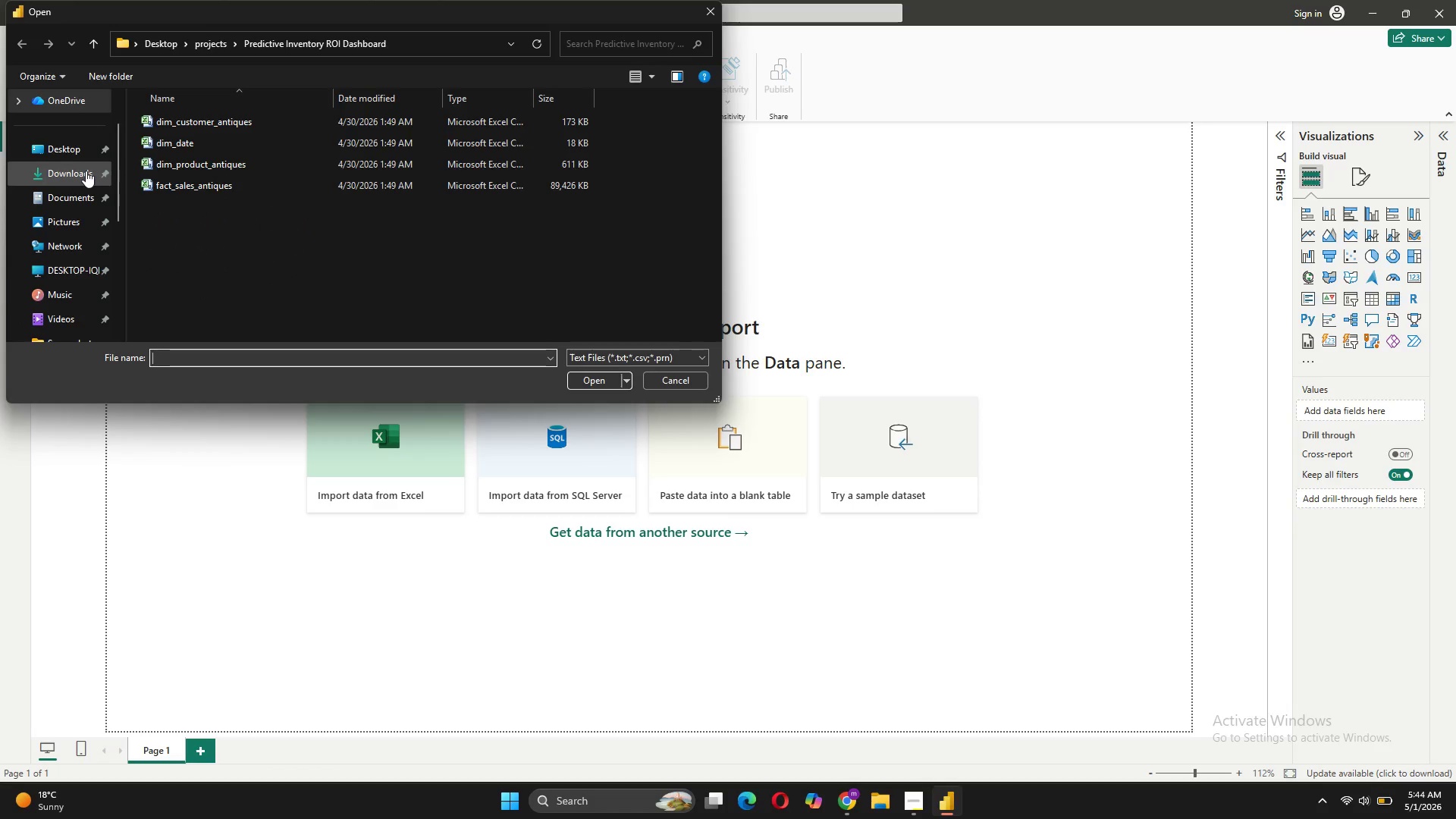 
wait(5.71)
 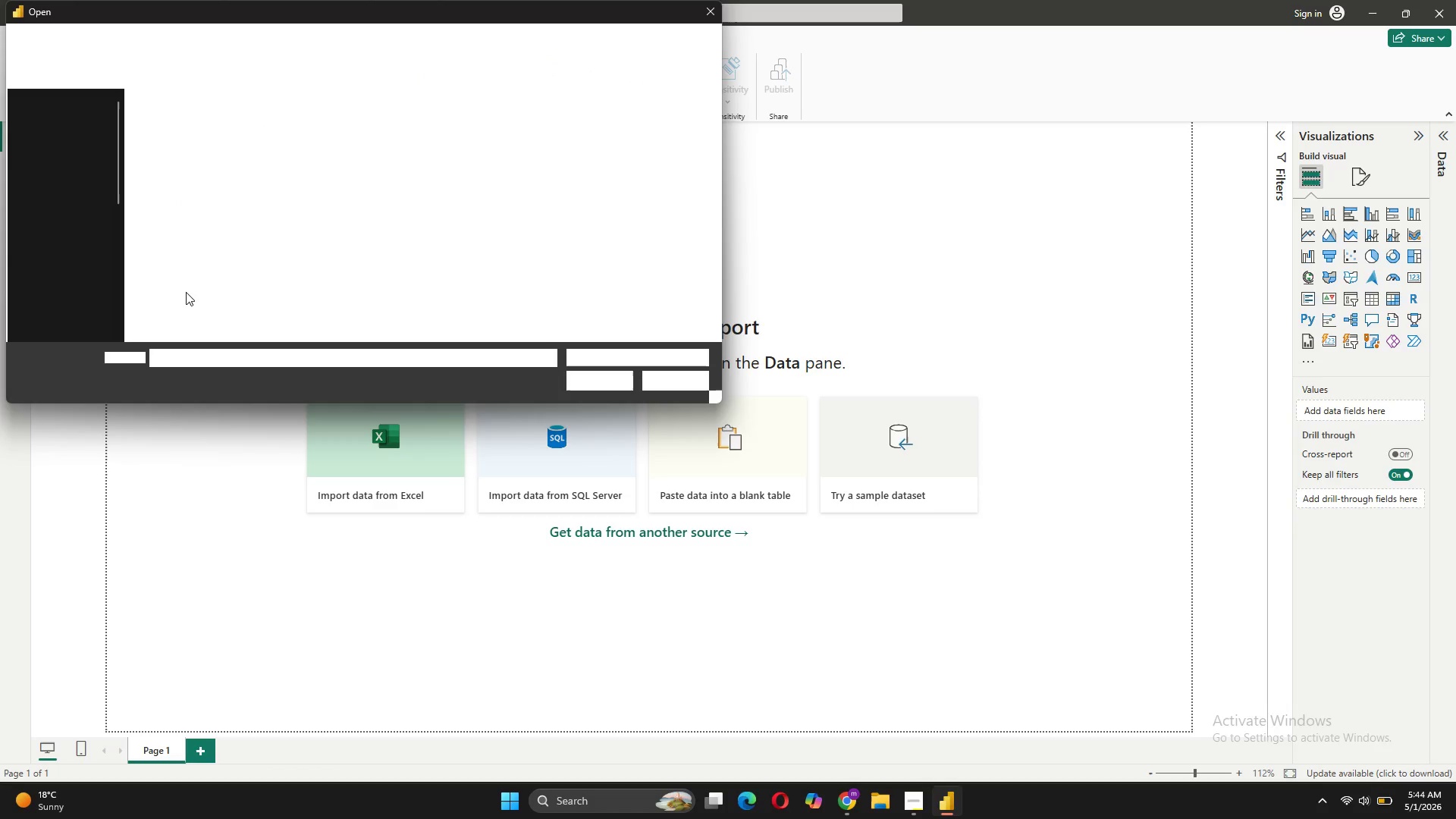 
mouse_move([260, 62])
 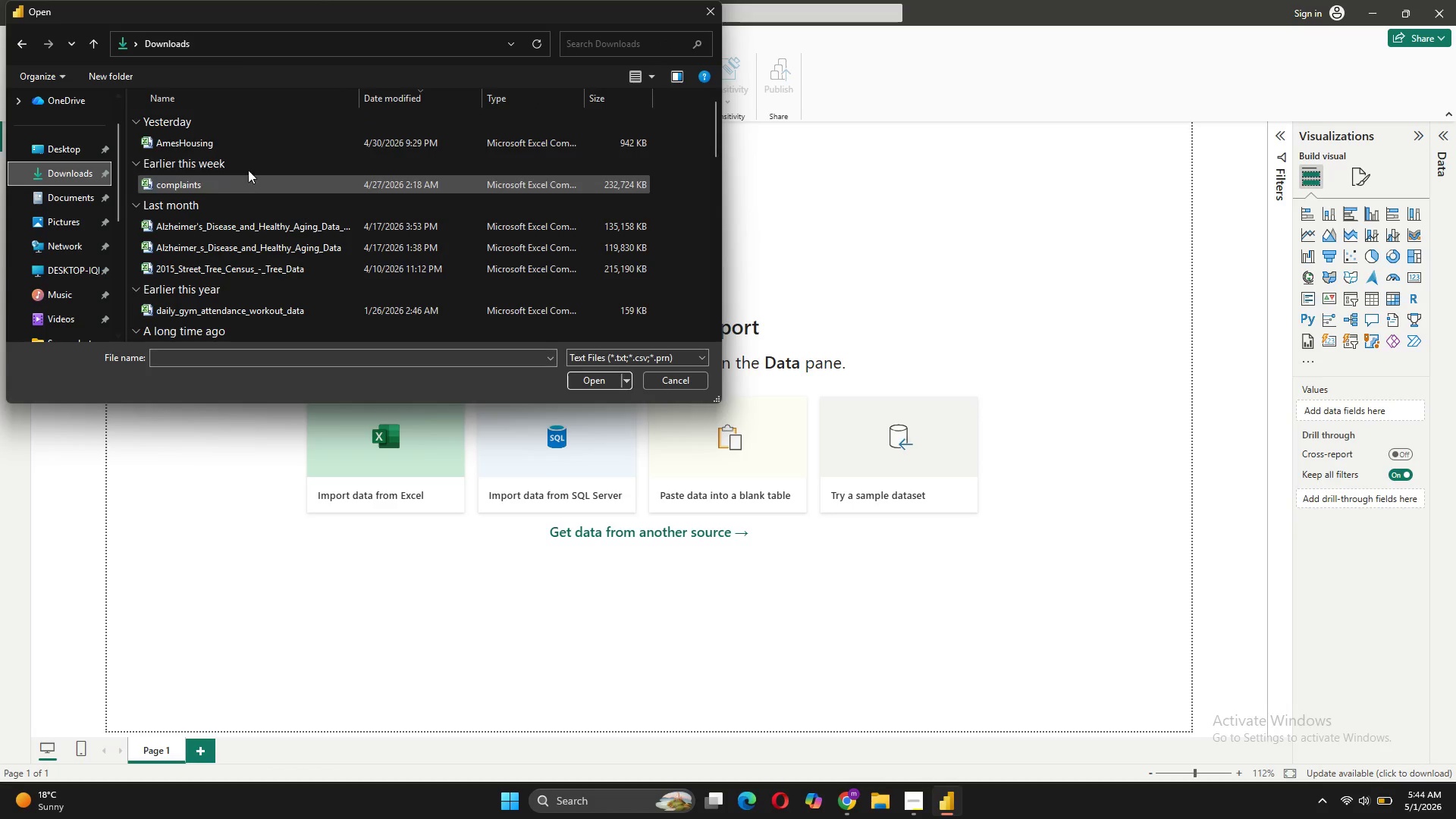 
left_click([253, 148])
 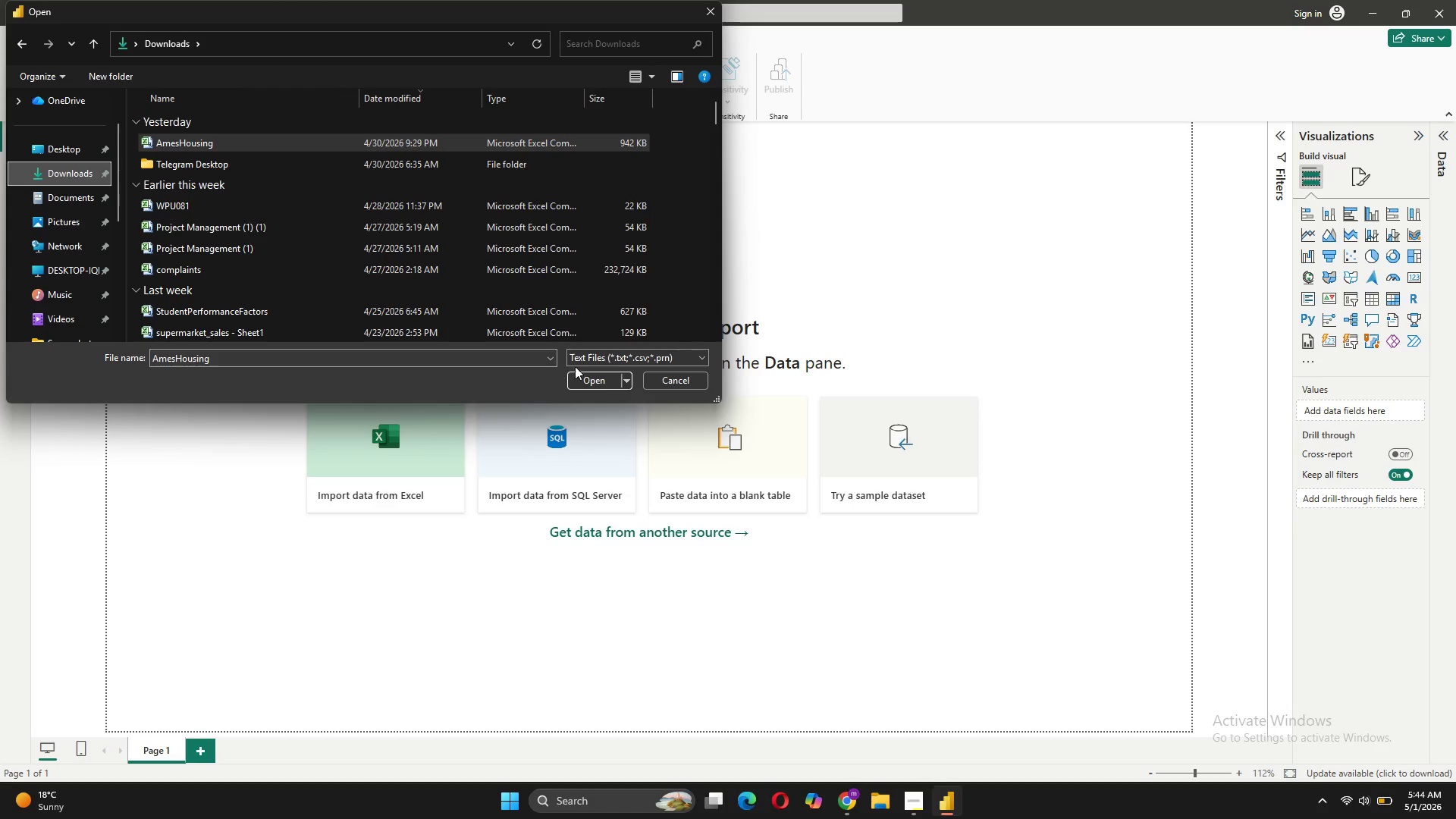 
left_click([605, 381])
 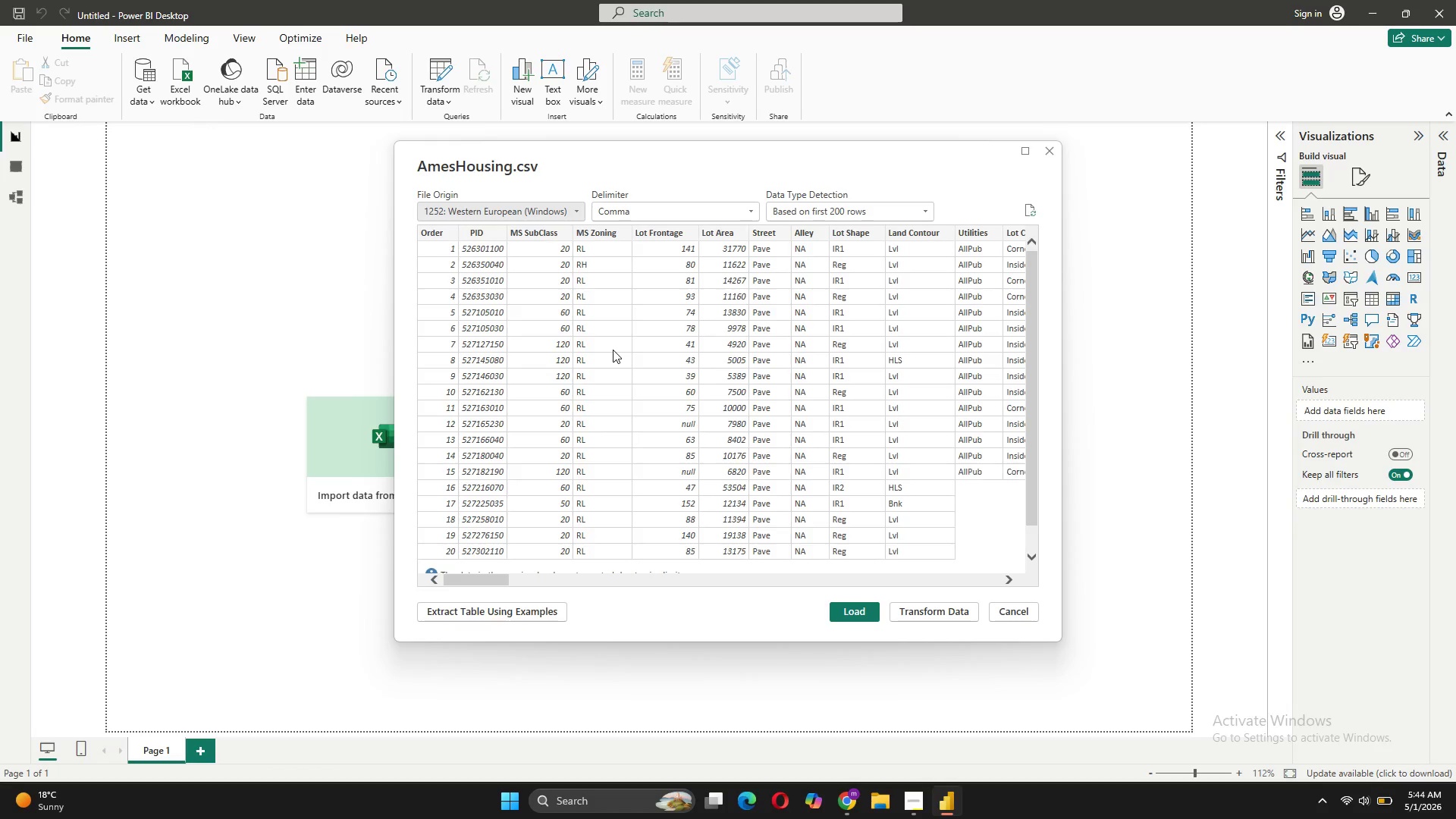 
wait(11.14)
 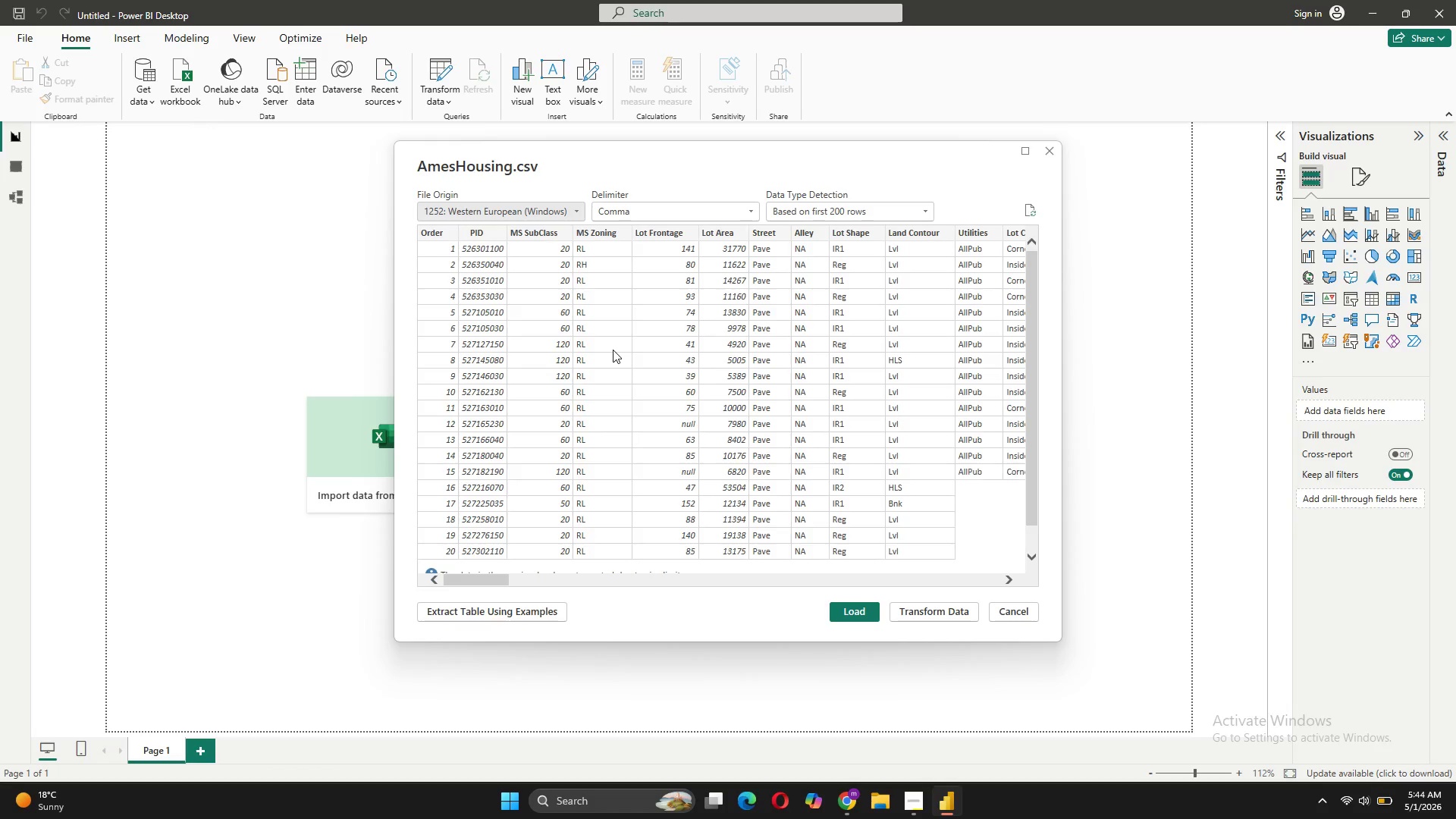 
left_click([956, 607])
 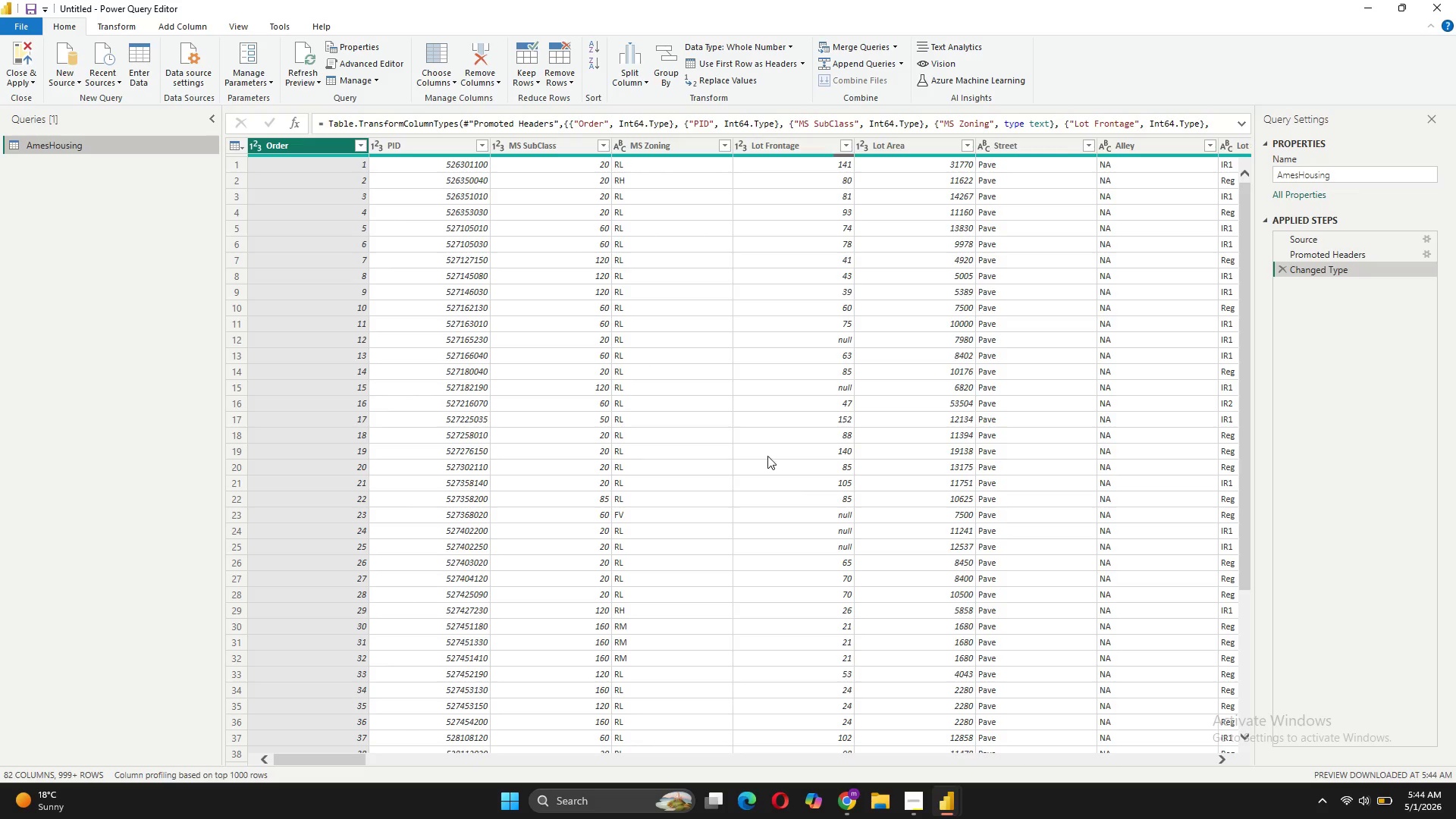 
wait(24.02)
 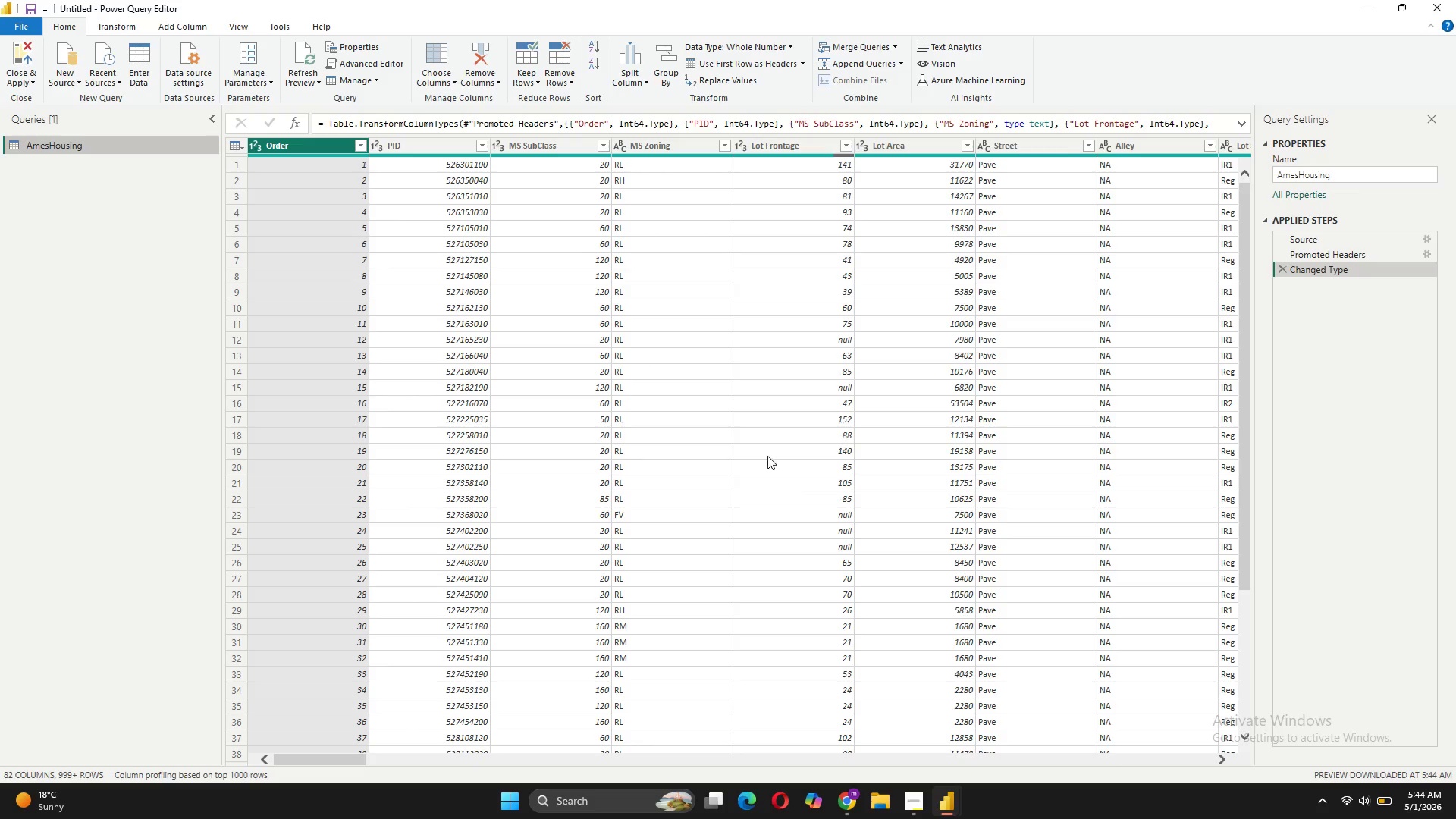 
left_click_drag(start_coordinate=[356, 756], to_coordinate=[1310, 777])
 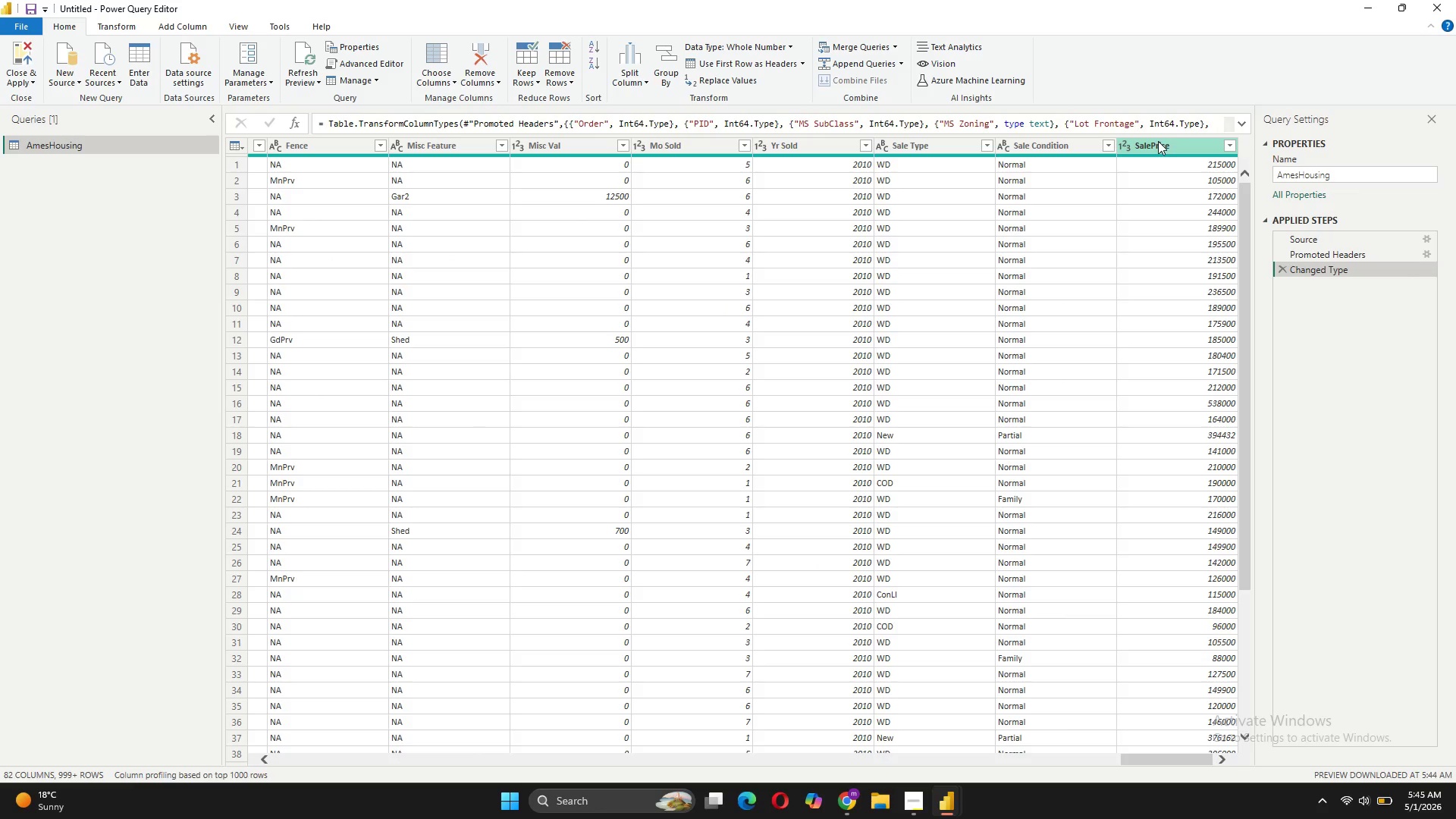 
left_click([1158, 141])
 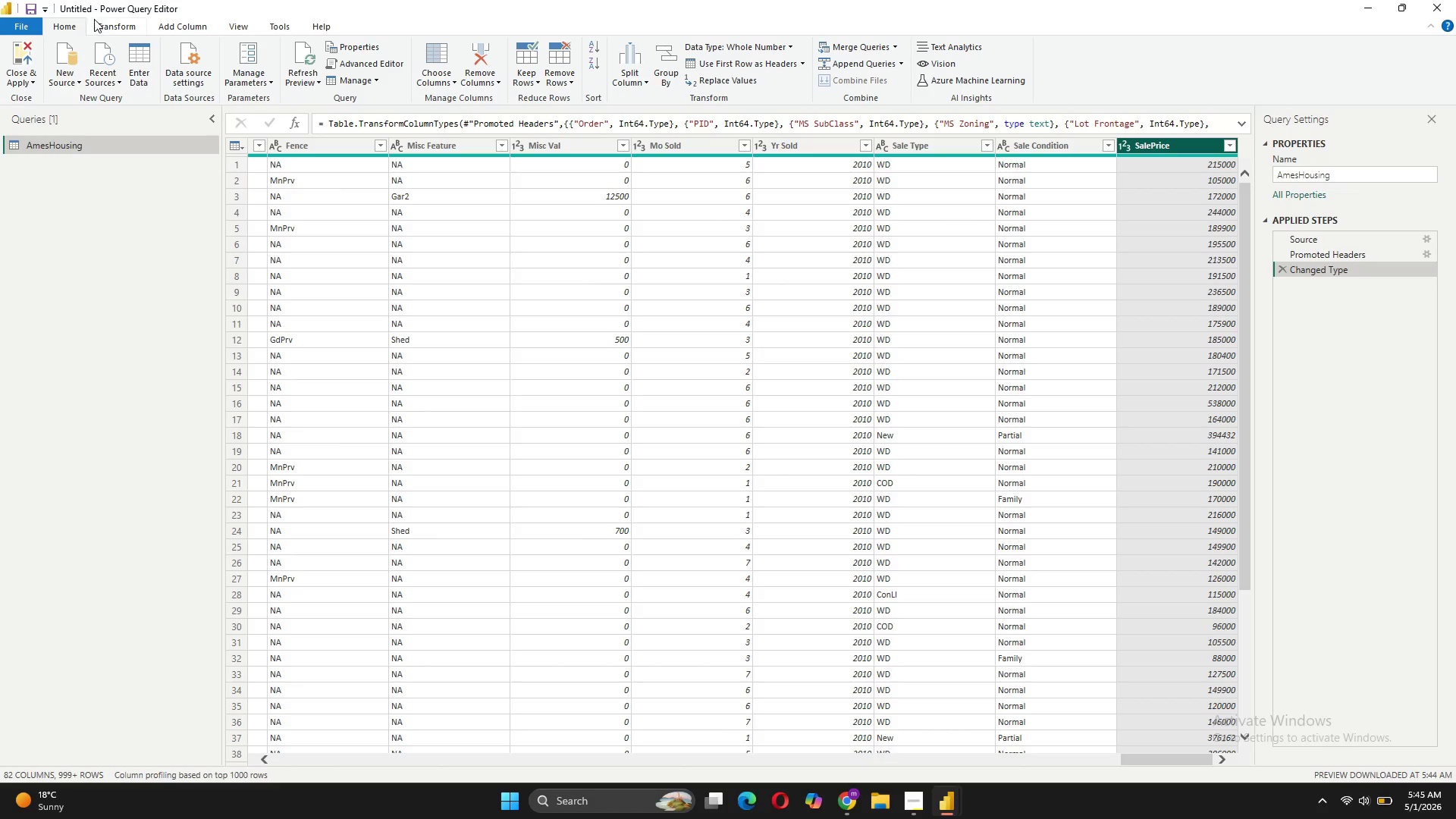 
left_click([102, 28])
 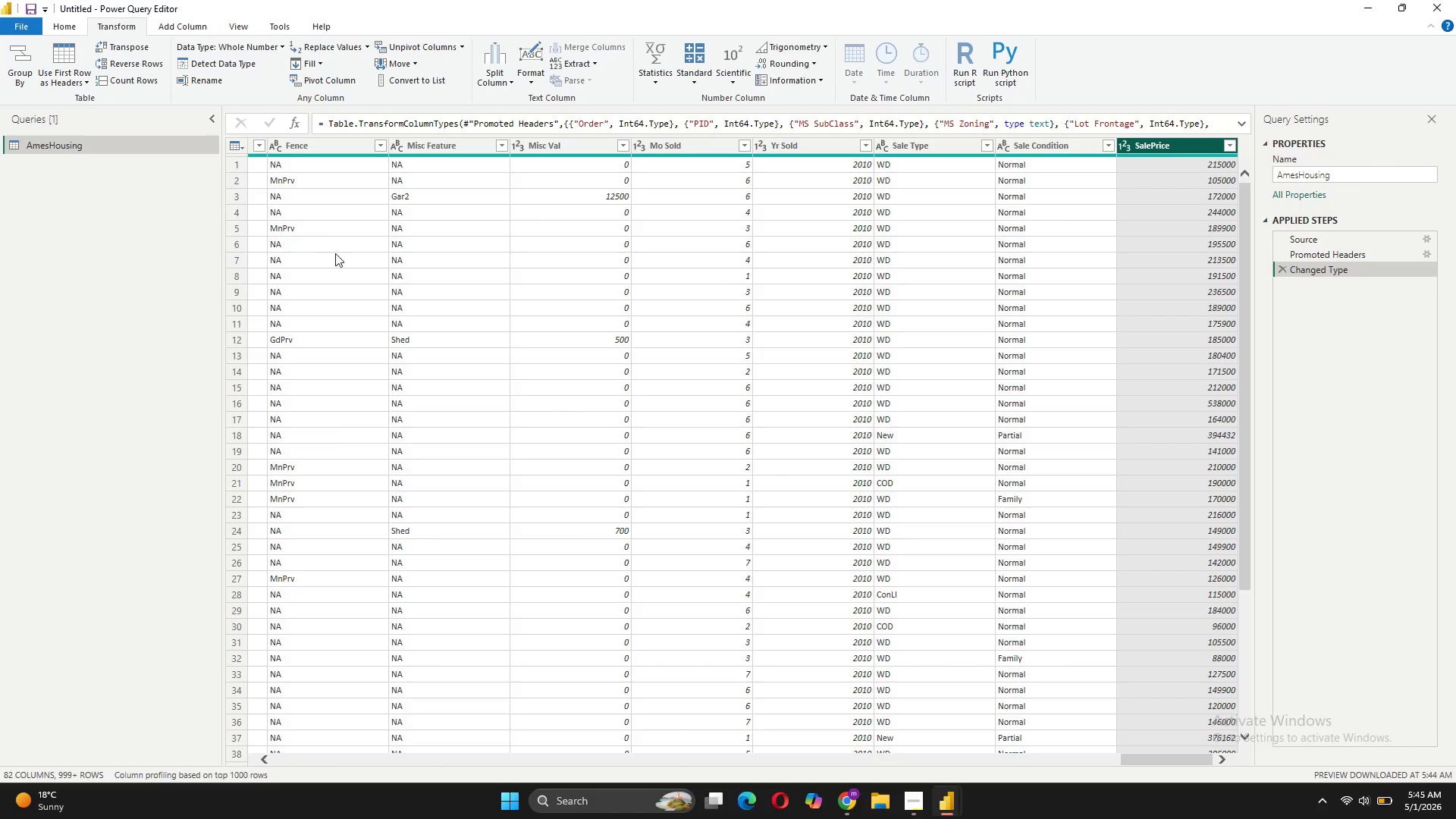 
wait(12.61)
 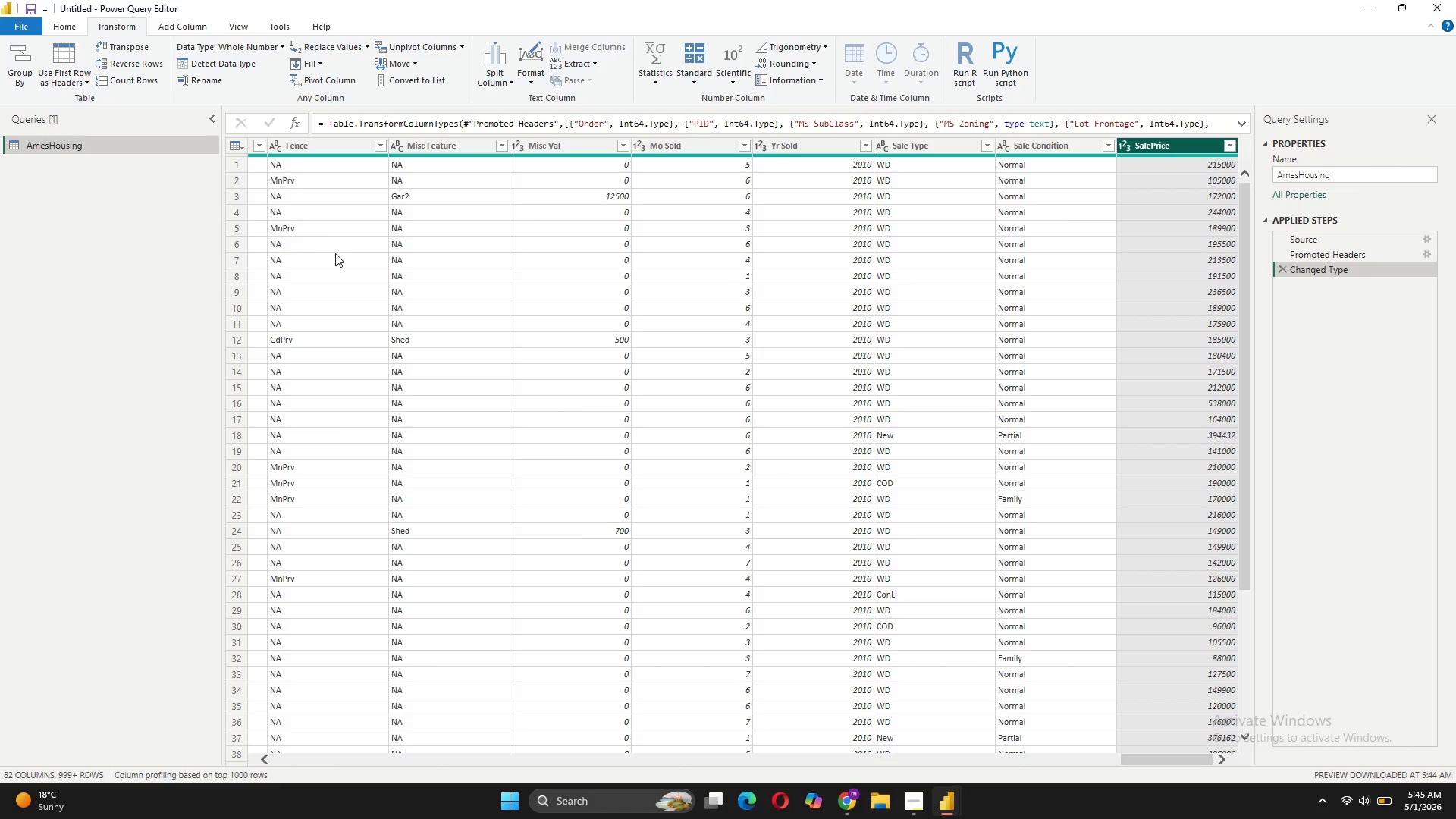 
left_click_drag(start_coordinate=[1153, 764], to_coordinate=[271, 720])
 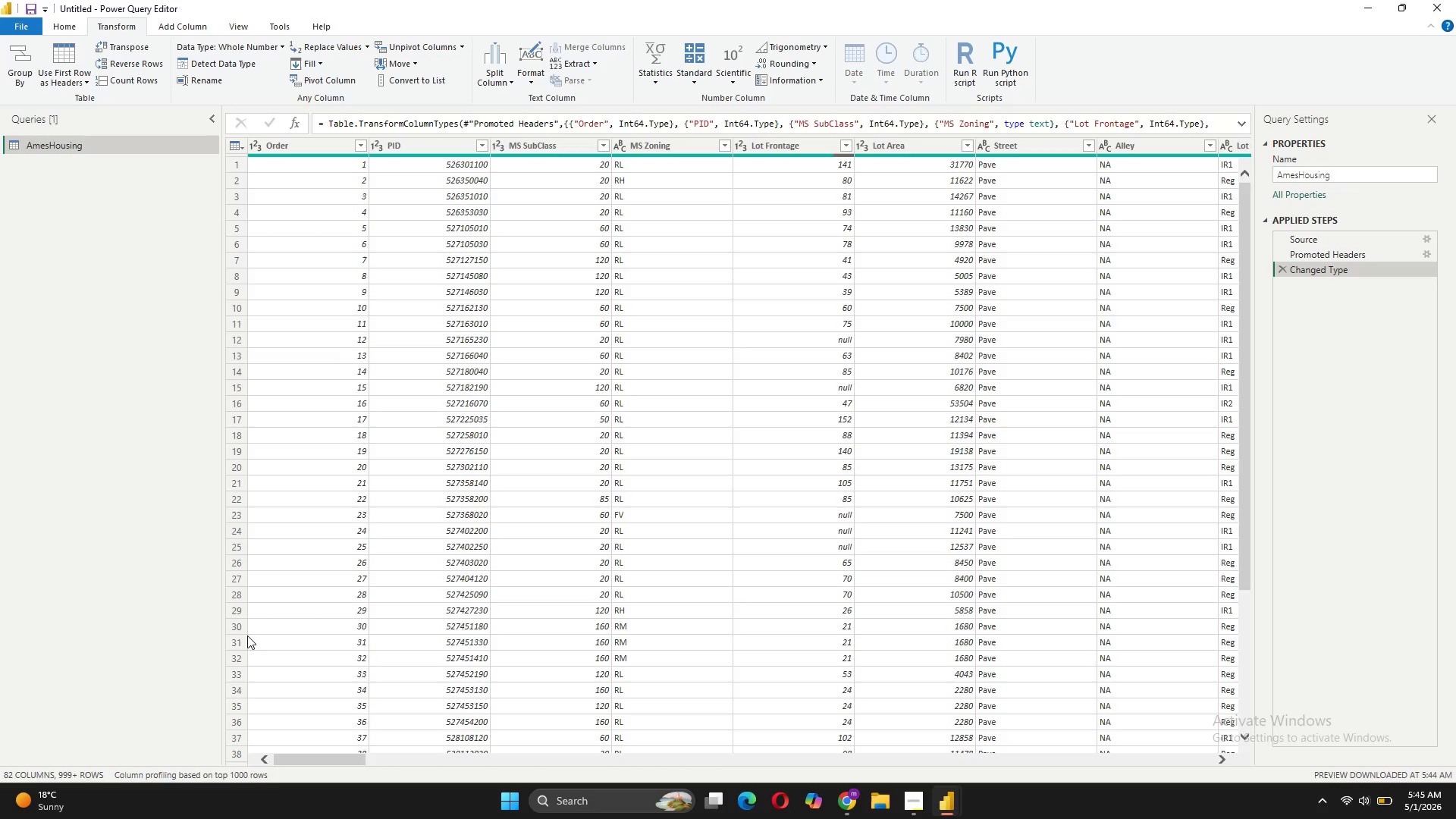 
wait(9.45)
 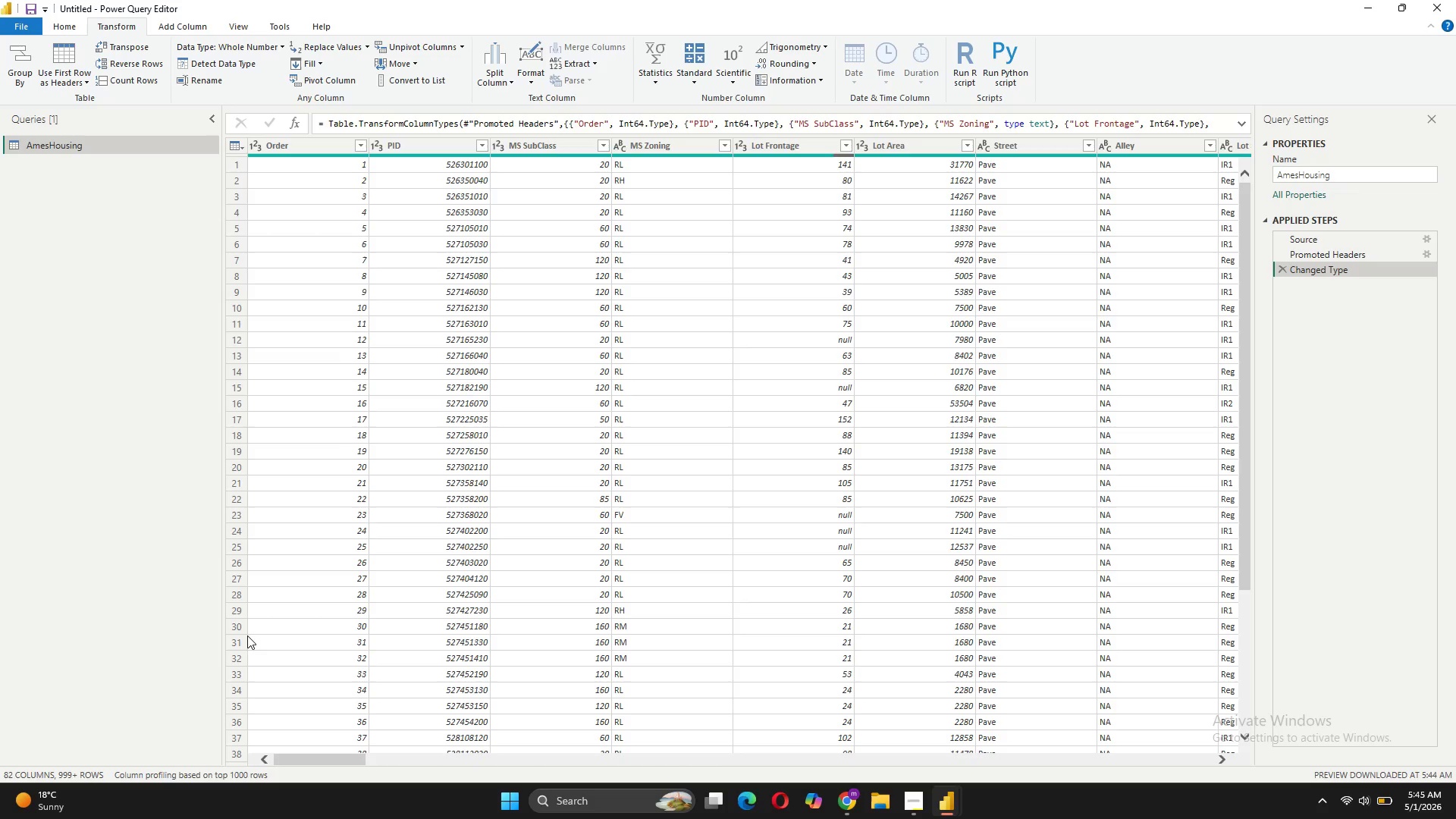 
left_click_drag(start_coordinate=[340, 763], to_coordinate=[595, 775])
 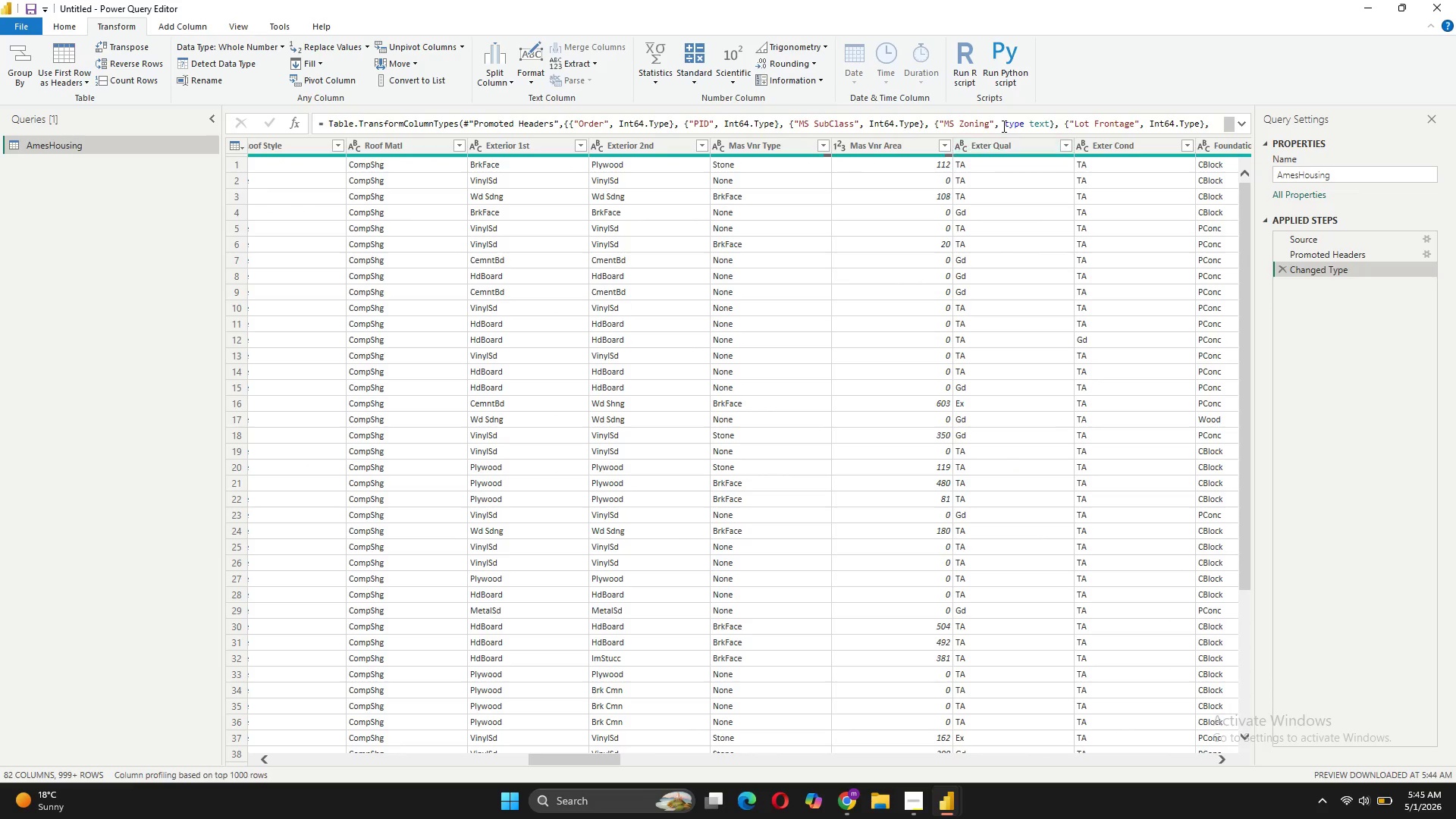 
left_click([1017, 152])
 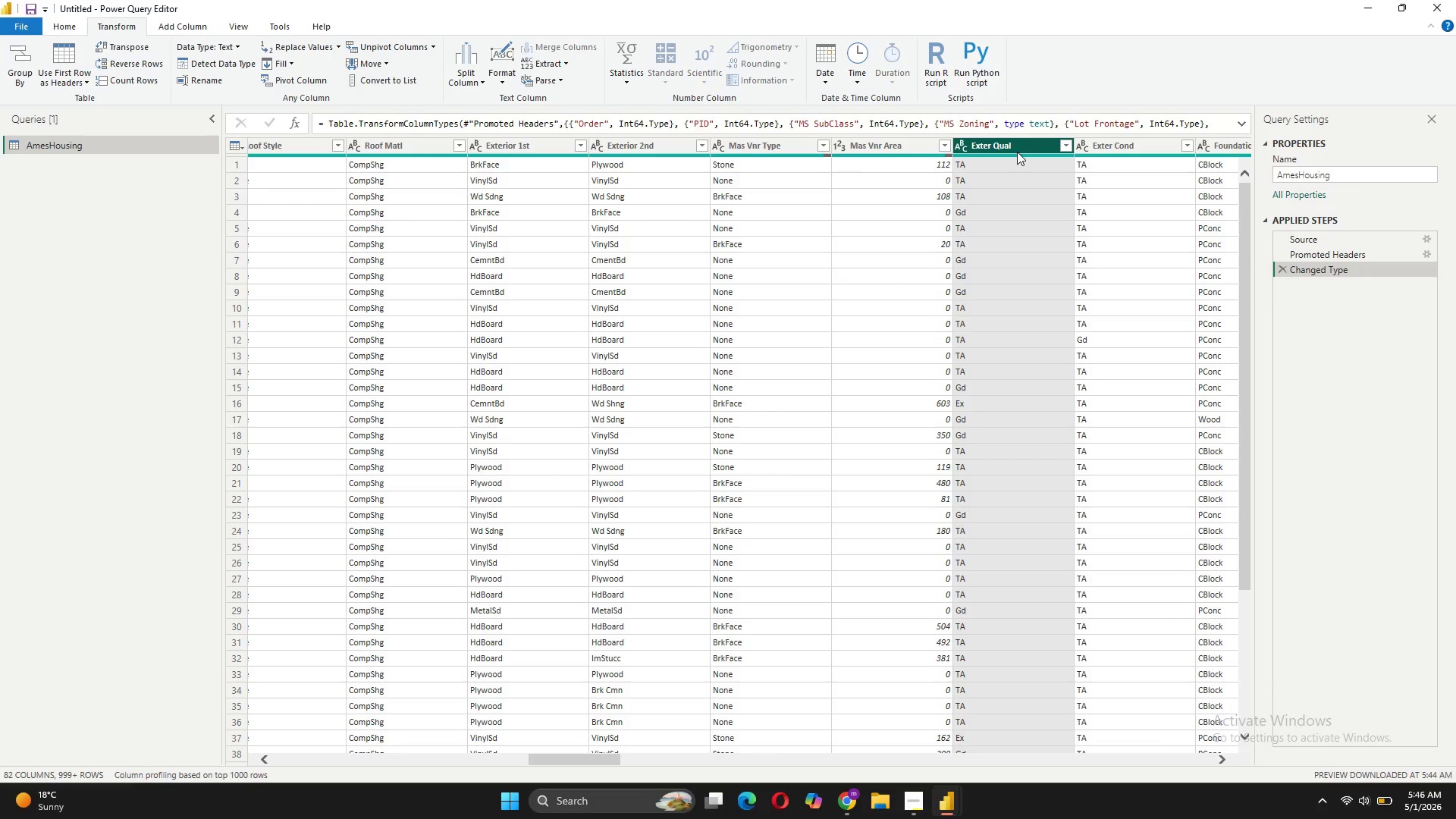 
mouse_move([713, 802])
 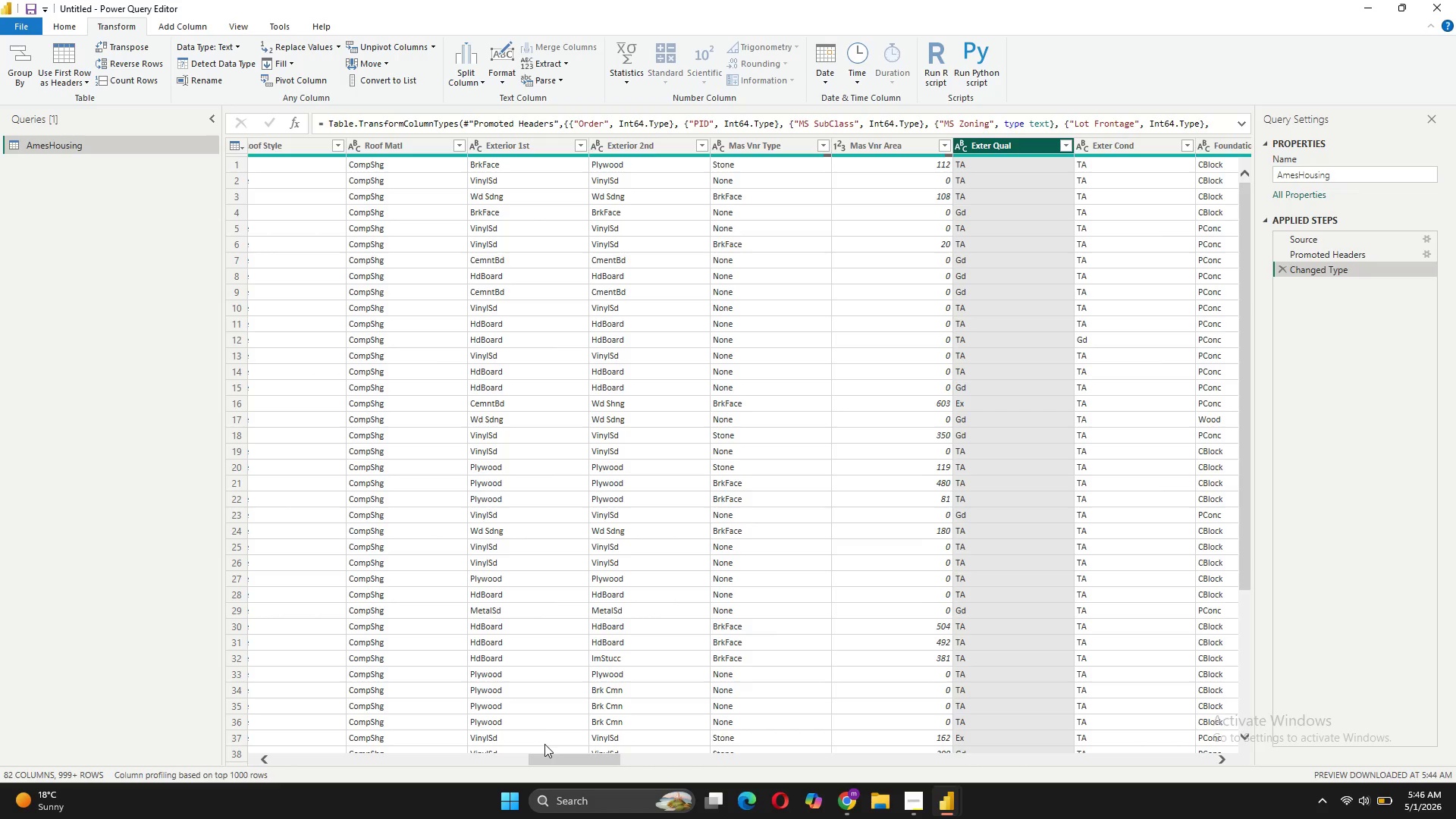 
left_click_drag(start_coordinate=[544, 757], to_coordinate=[667, 767])
 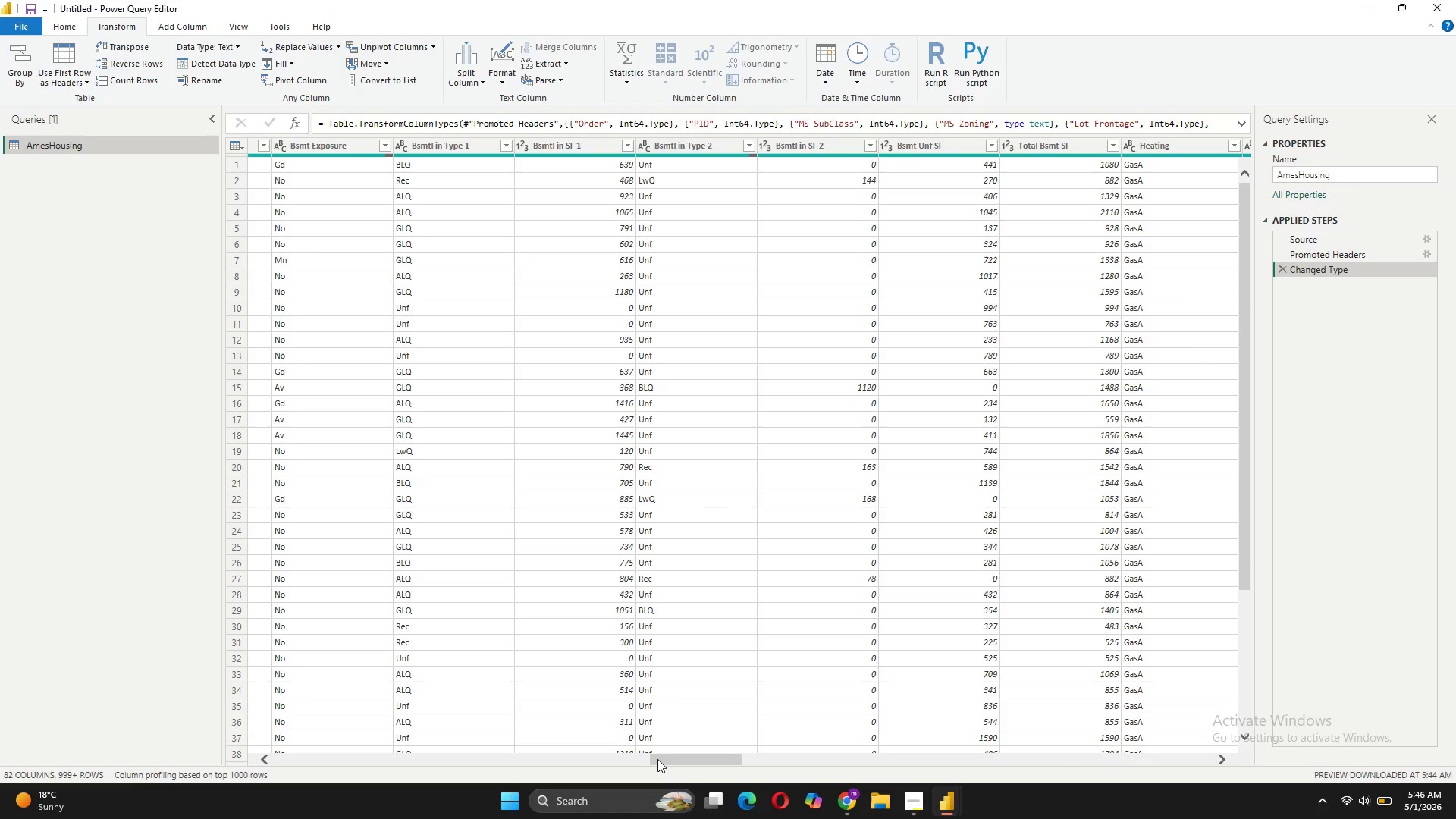 
left_click_drag(start_coordinate=[657, 759], to_coordinate=[845, 776])
 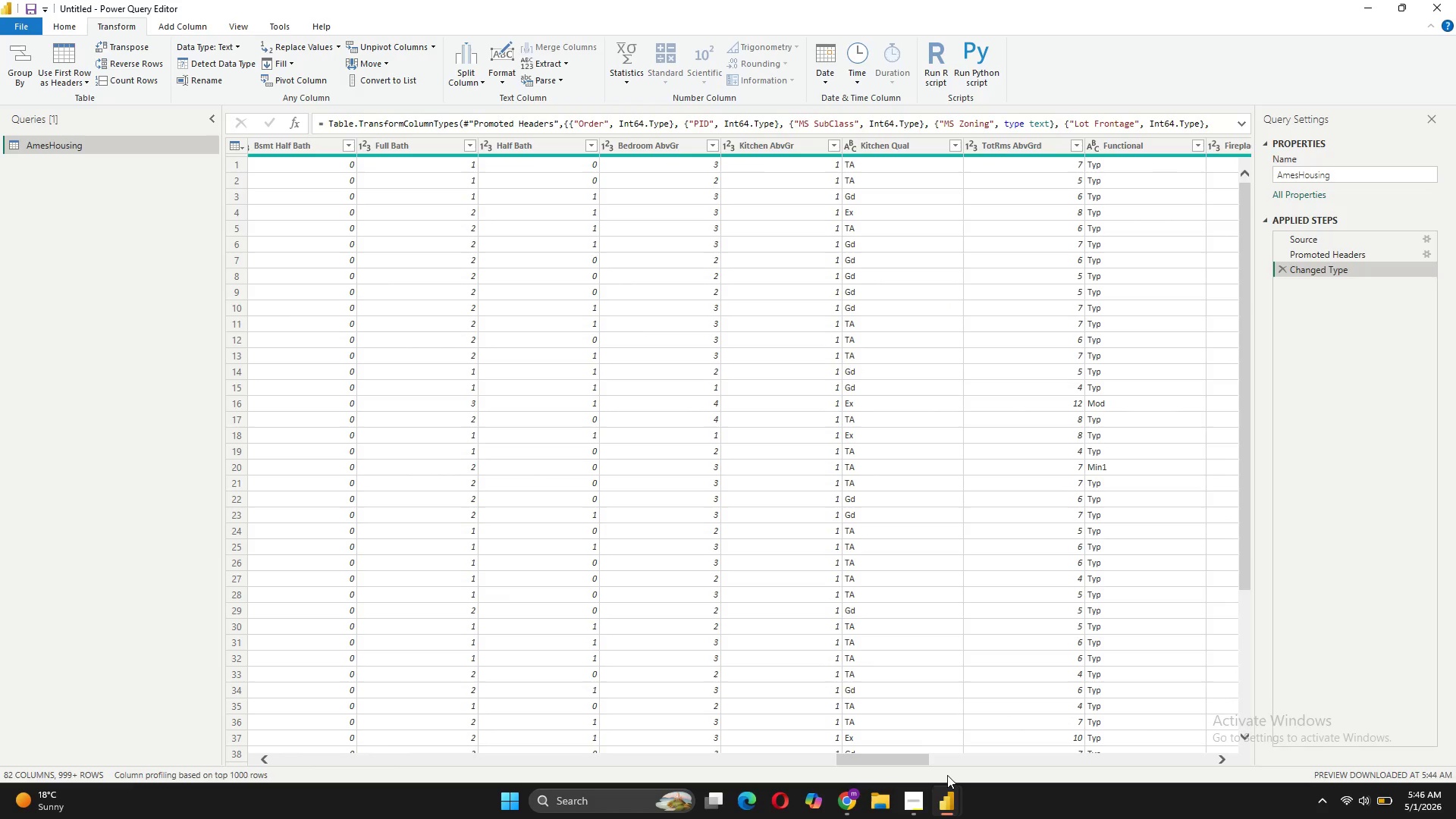 
wait(7.78)
 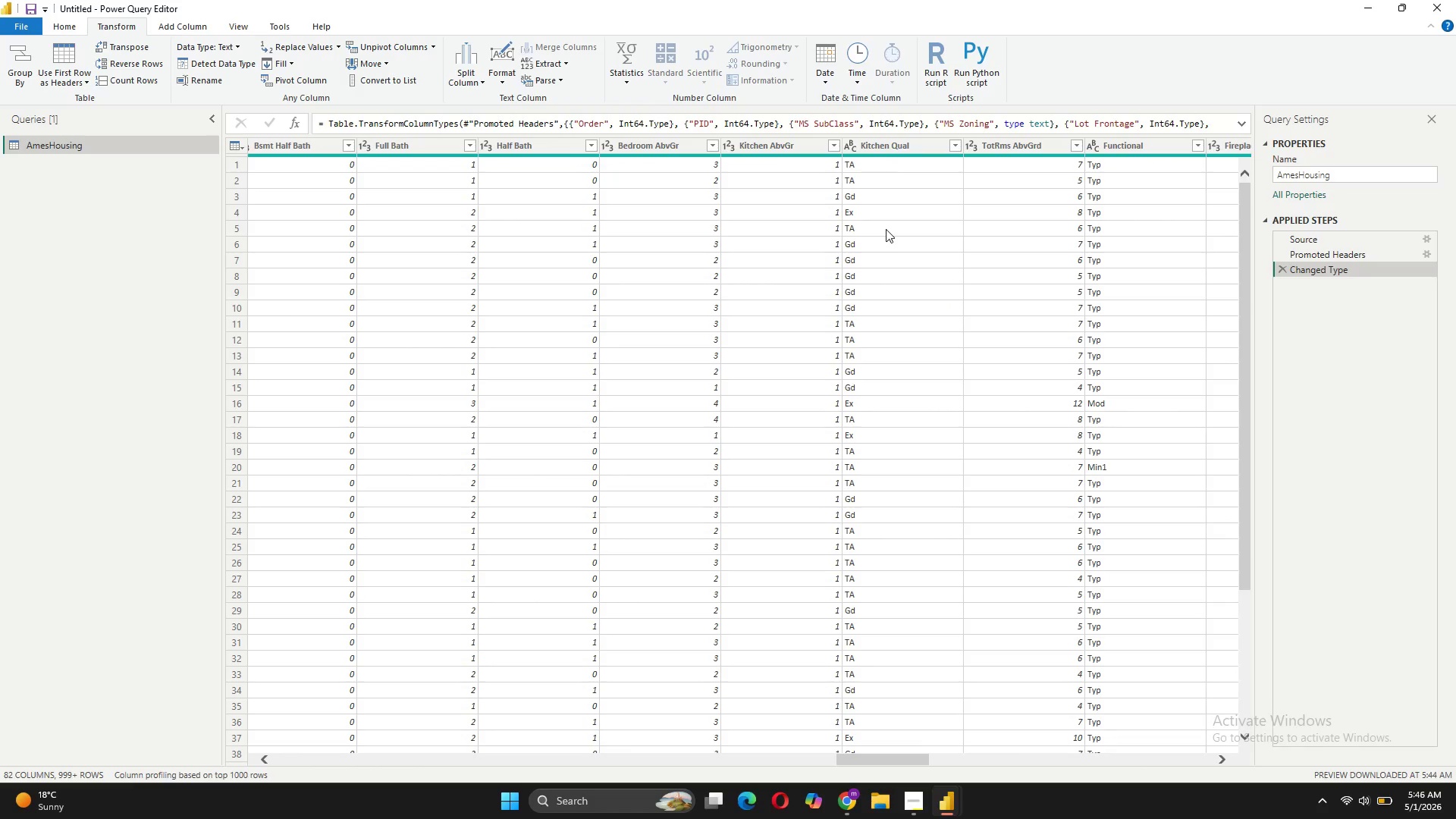 
left_click_drag(start_coordinate=[890, 761], to_coordinate=[275, 723])
 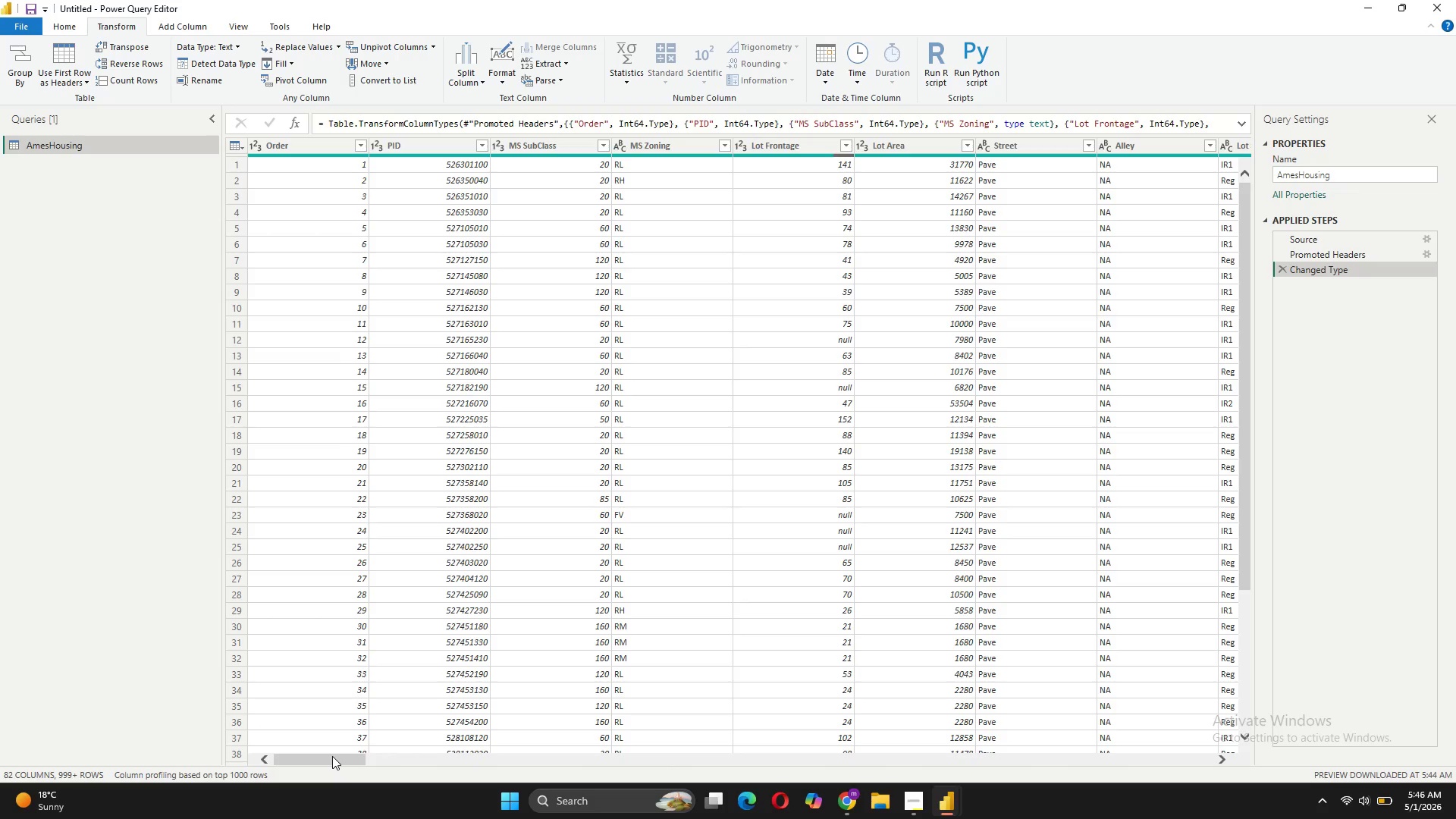 
left_click_drag(start_coordinate=[332, 756], to_coordinate=[646, 785])
 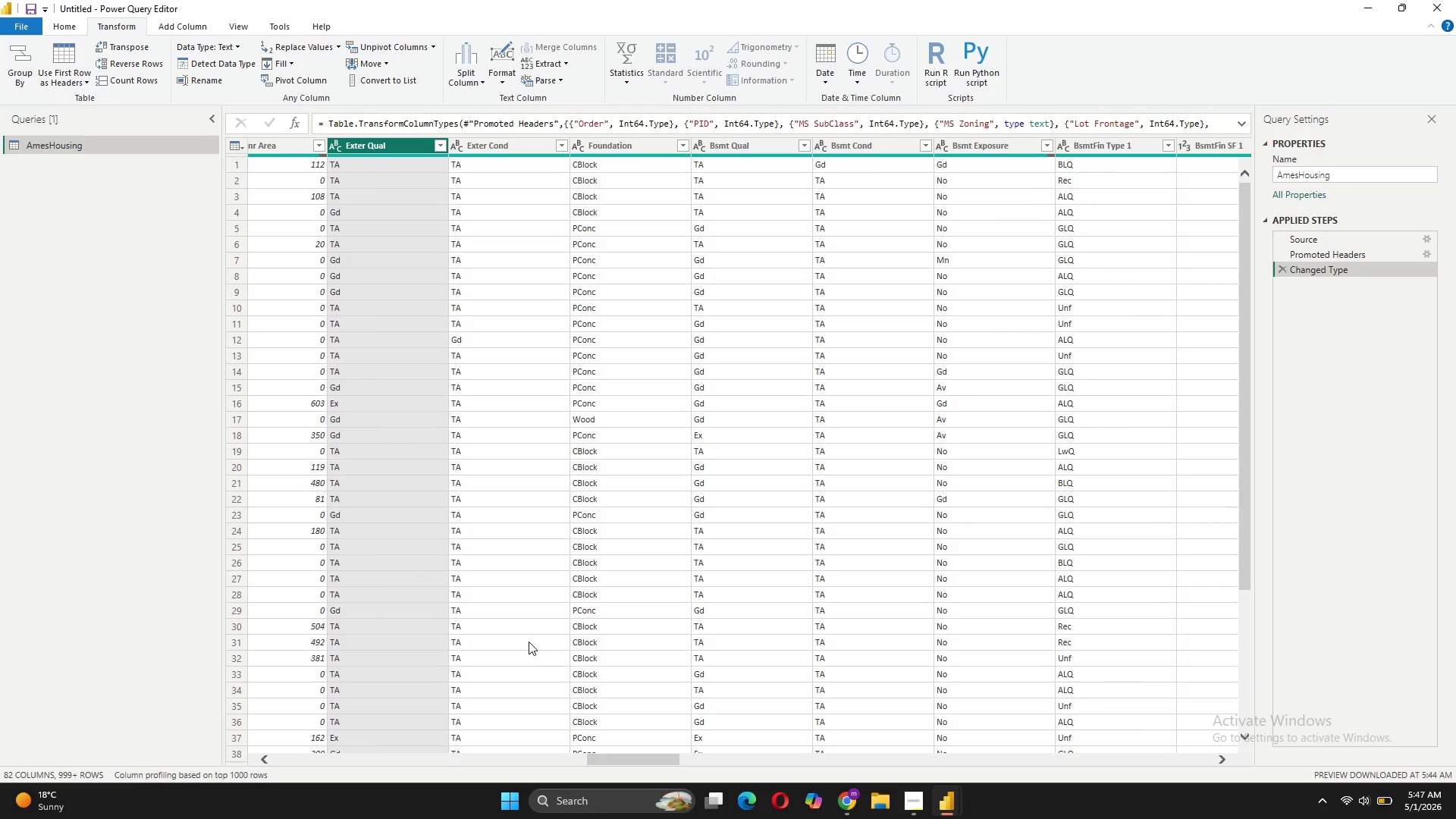 
wait(8.28)
 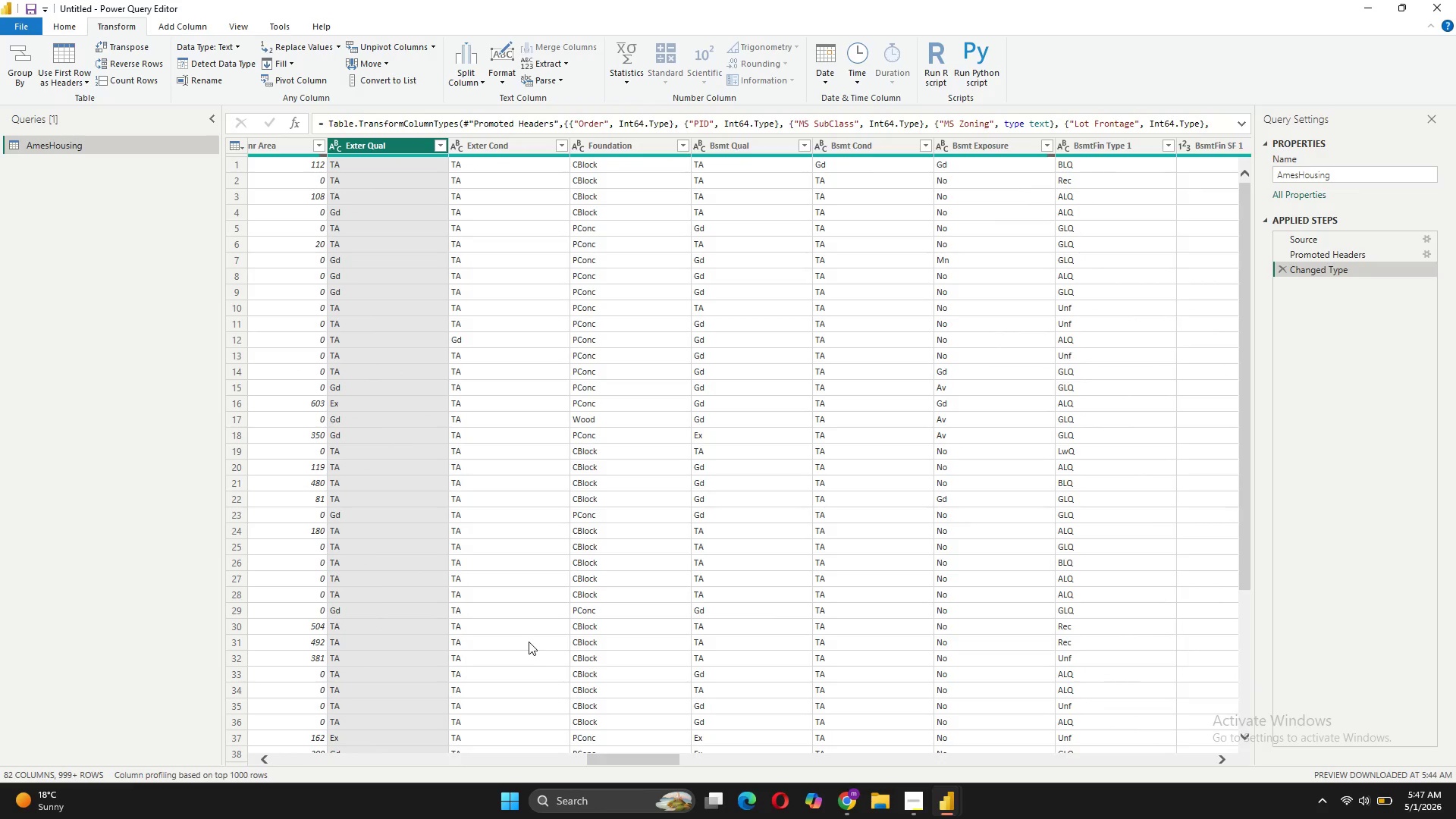 
left_click_drag(start_coordinate=[613, 756], to_coordinate=[227, 758])
 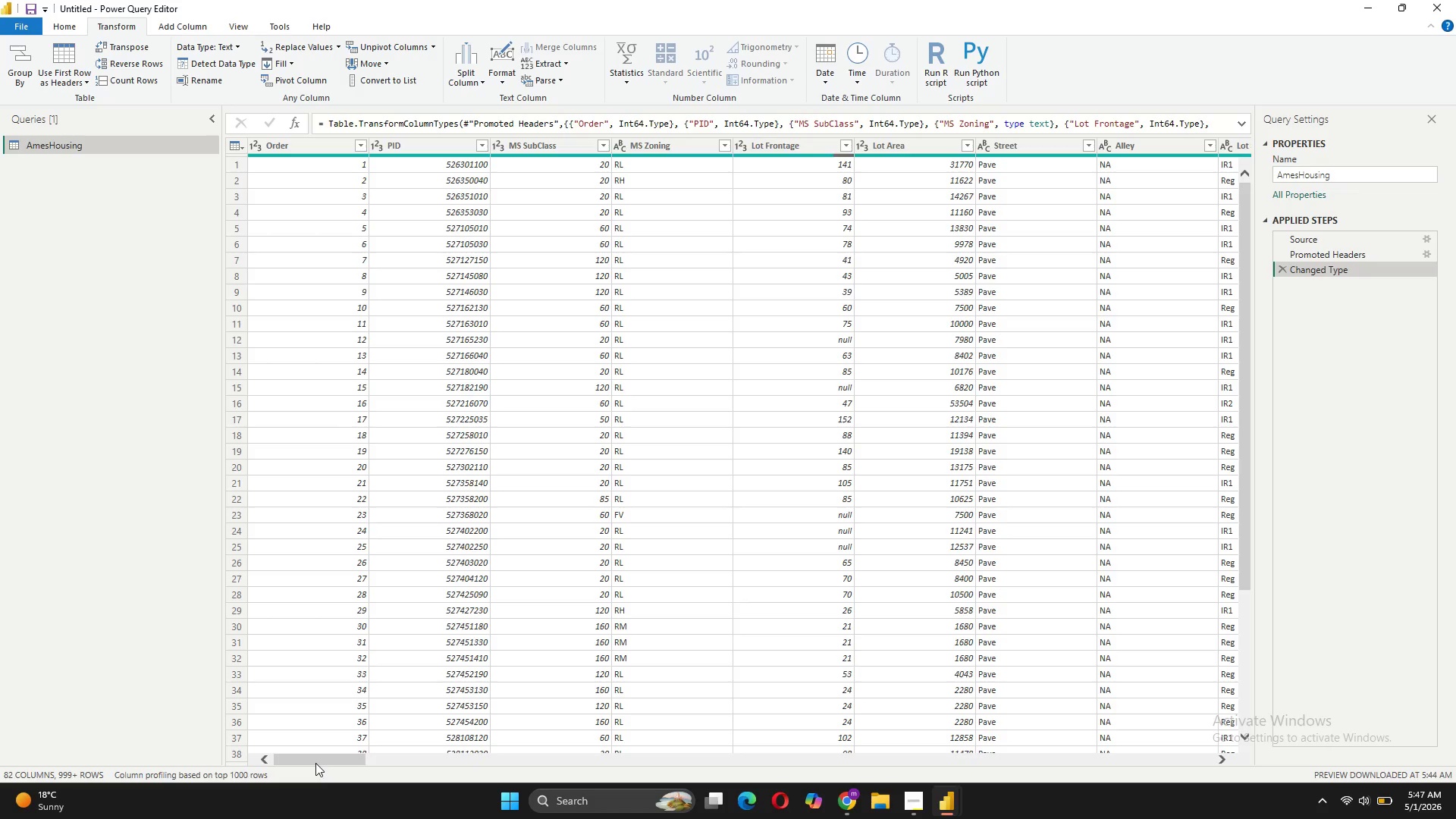 
wait(12.84)
 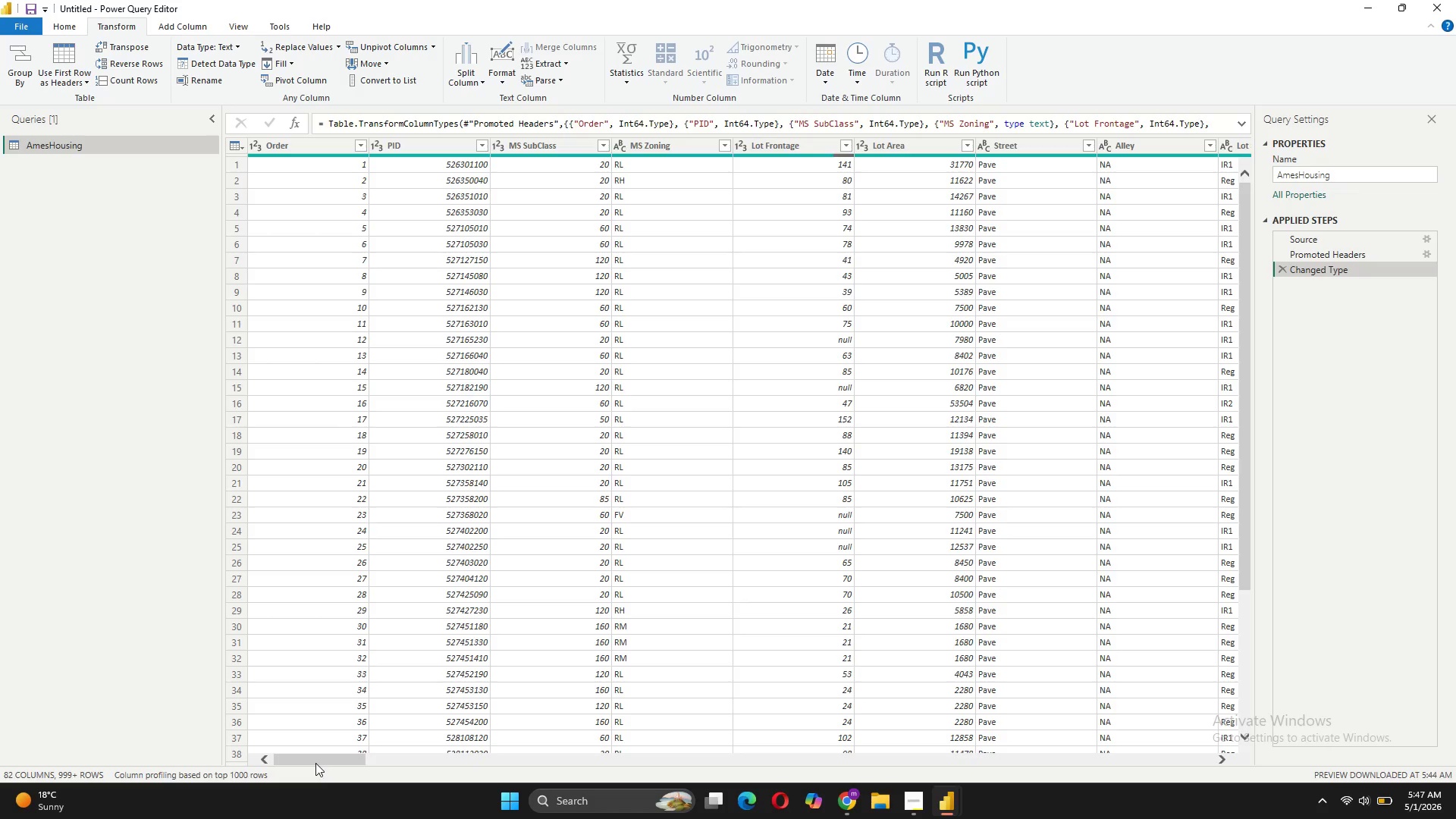 
left_click_drag(start_coordinate=[330, 762], to_coordinate=[500, 765])
 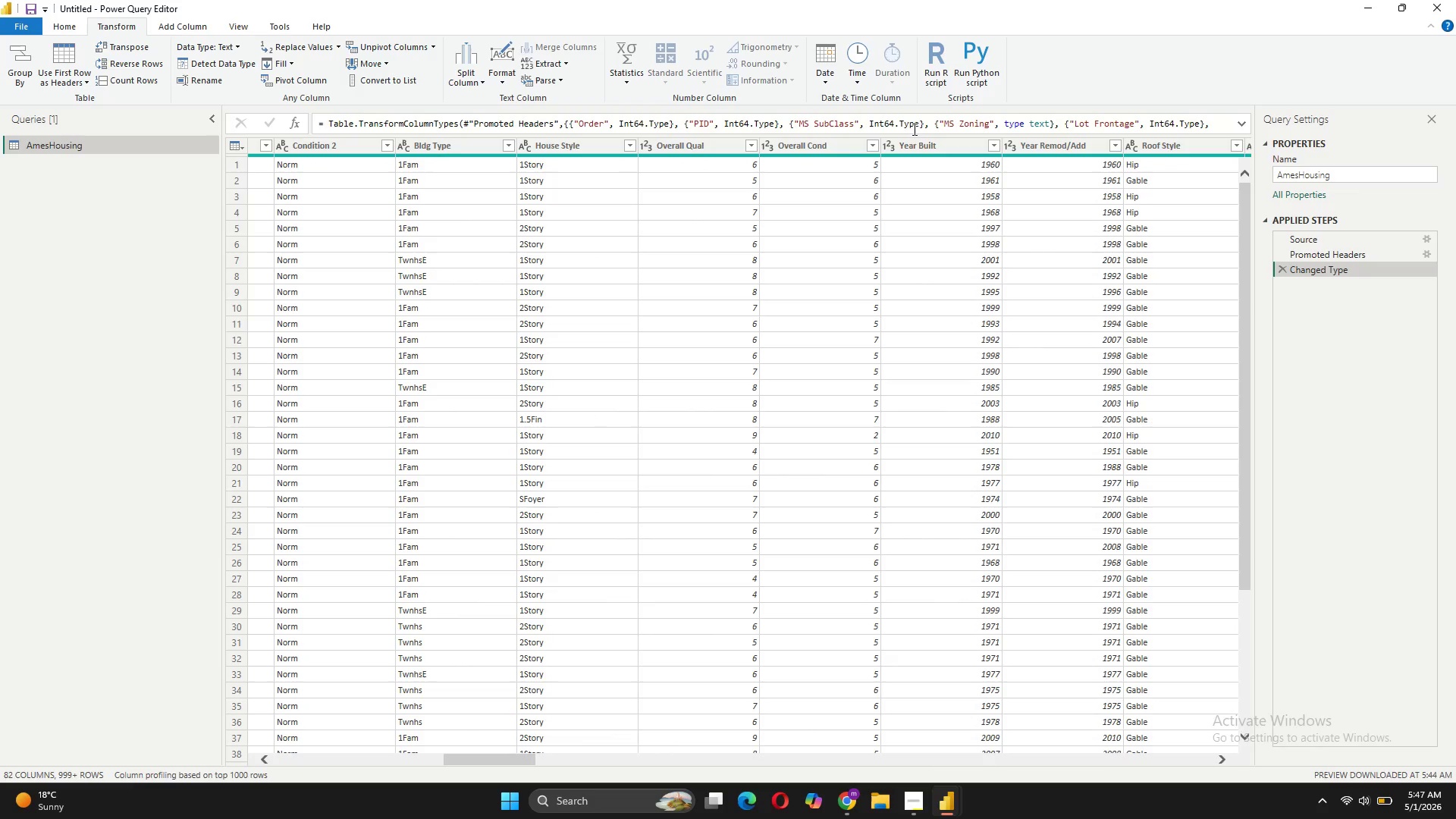 
left_click([894, 142])
 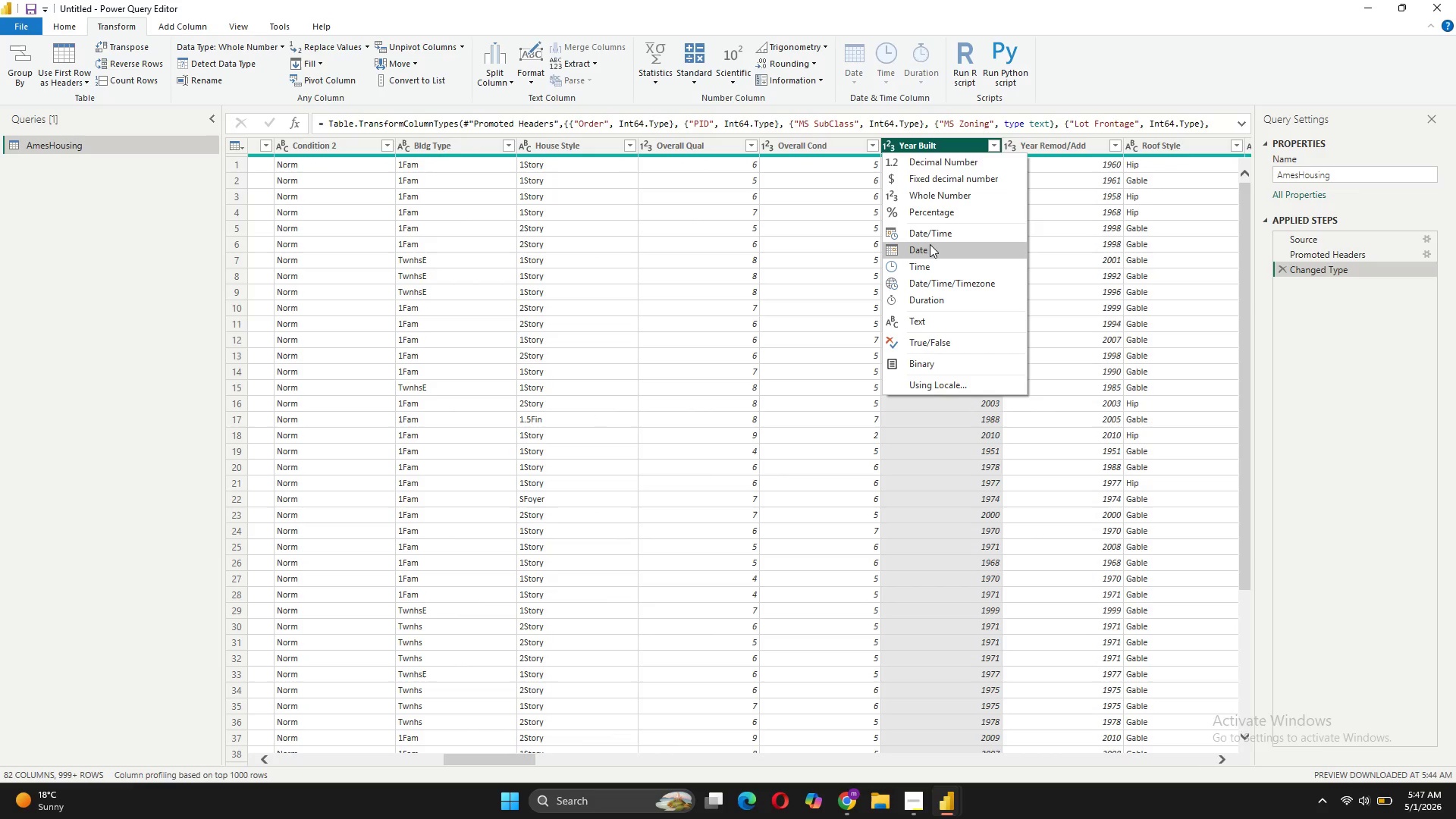 
left_click([930, 245])
 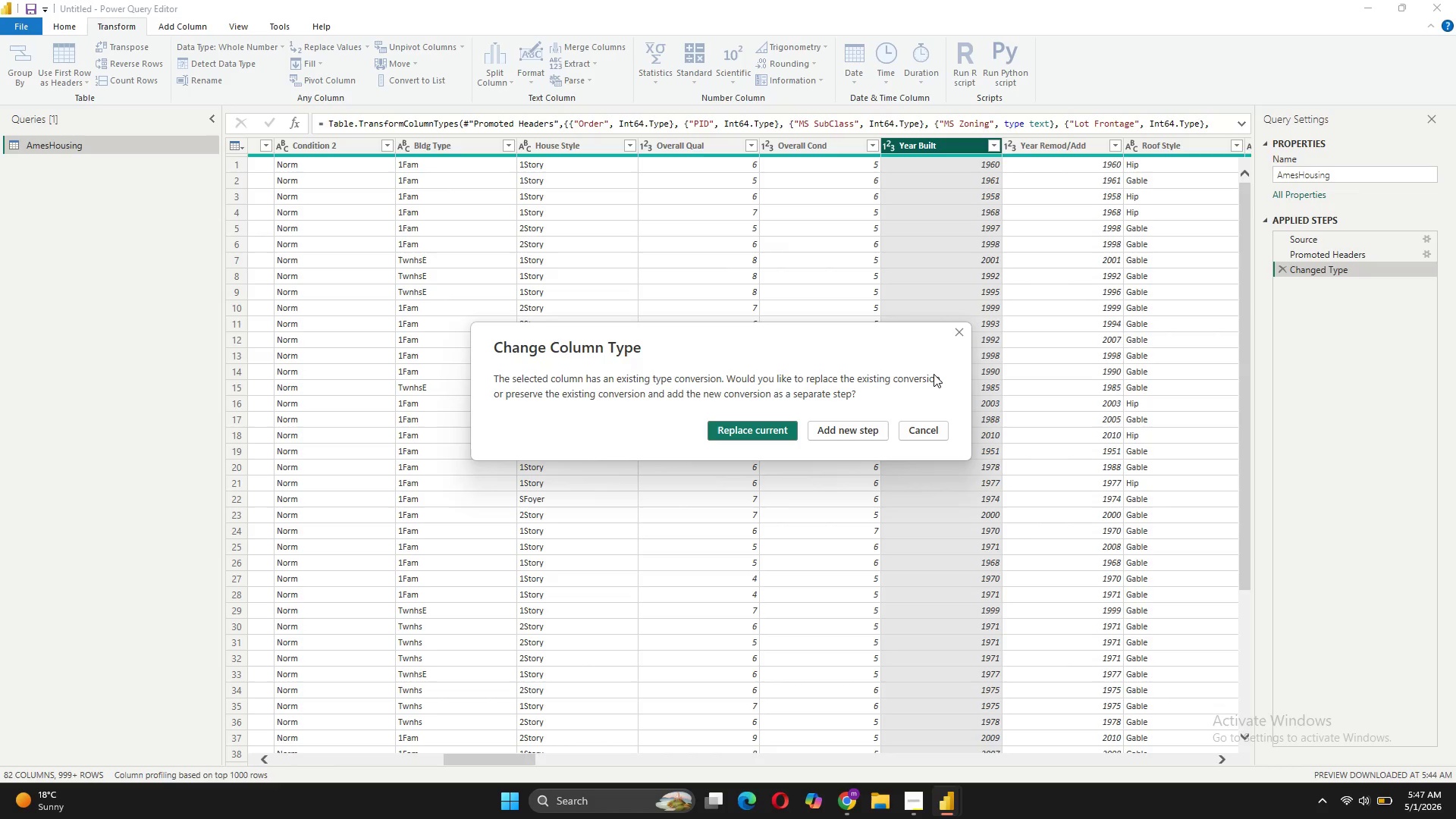 
wait(6.44)
 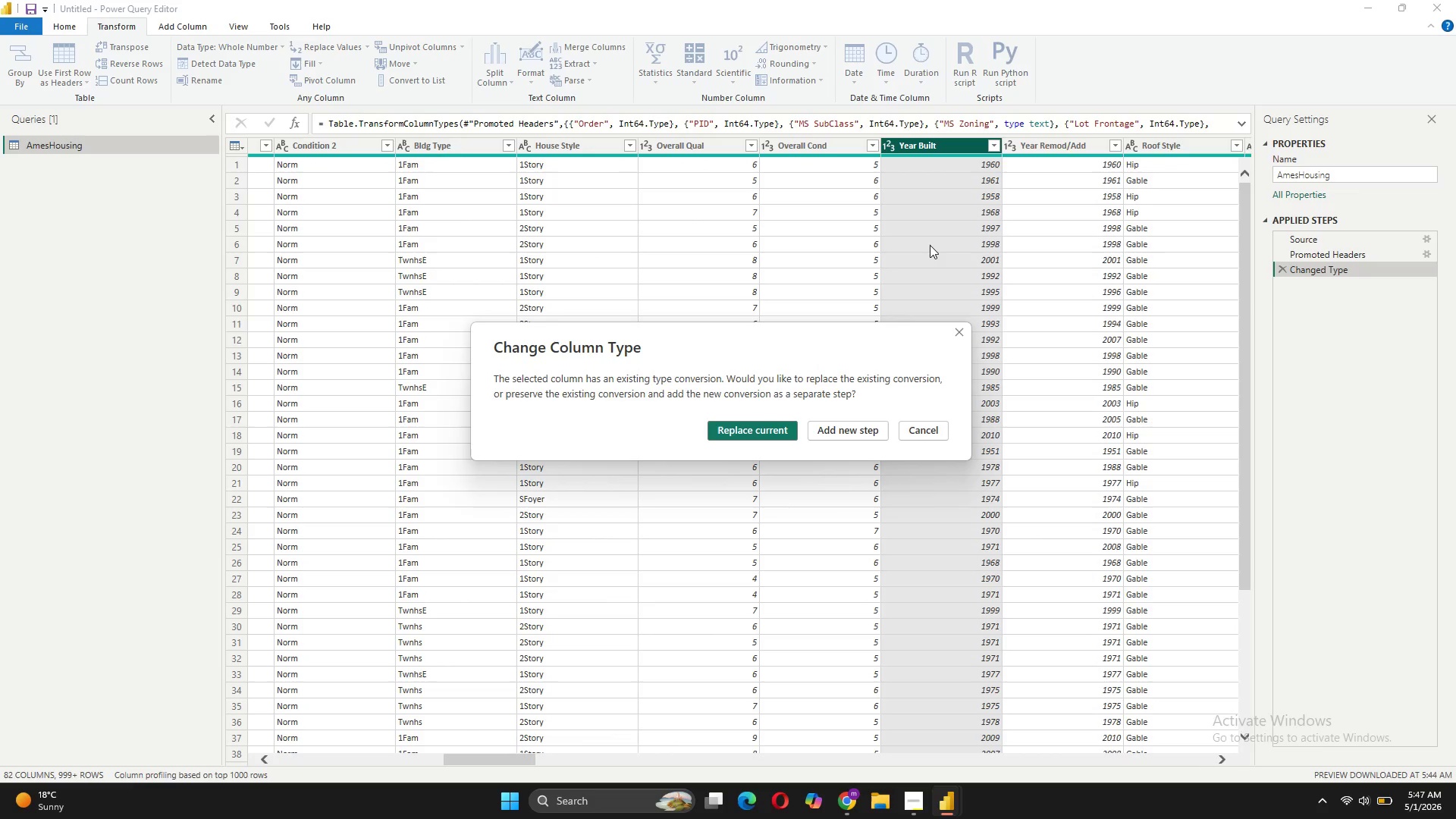 
left_click([934, 431])
 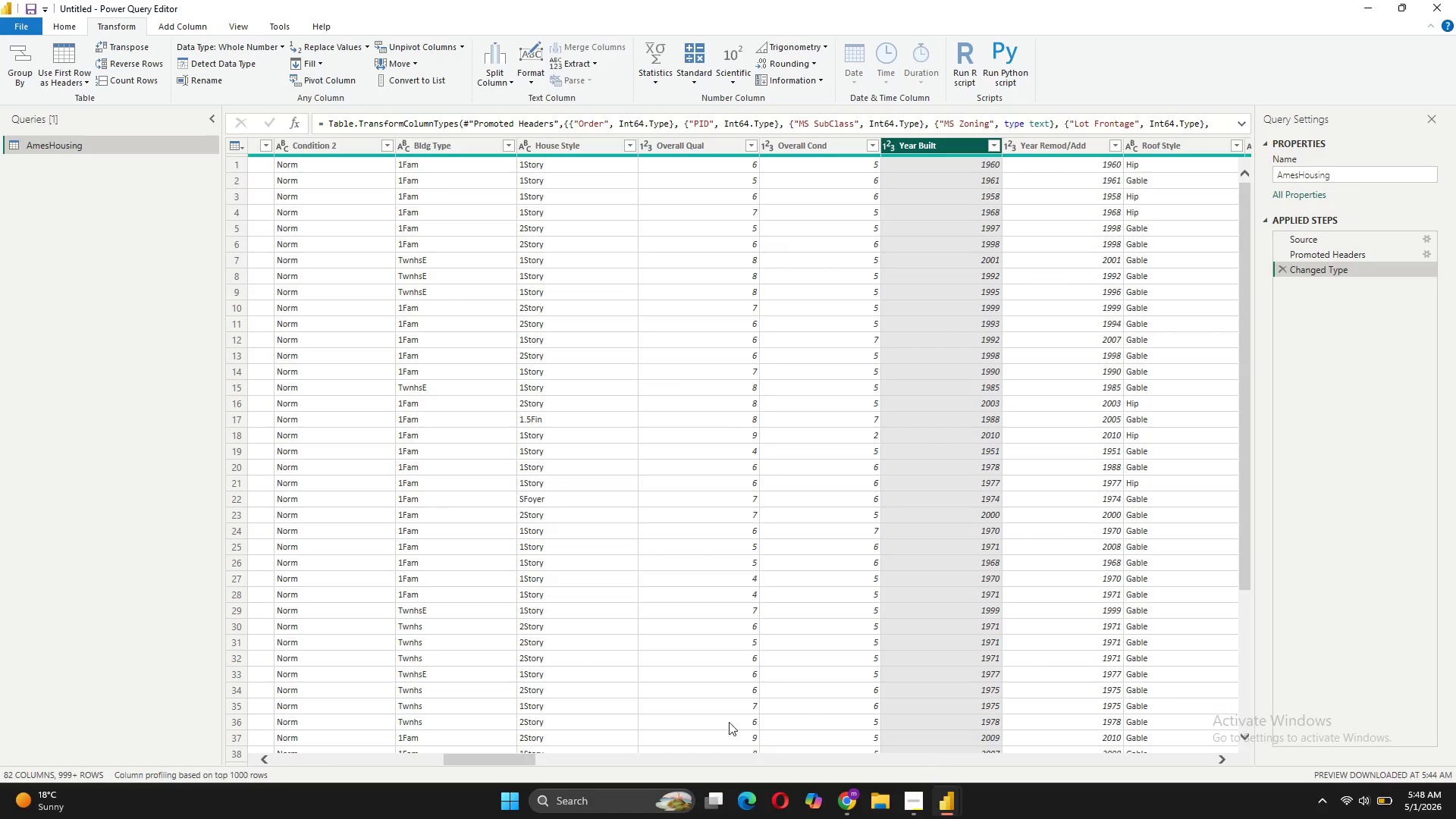 
wait(8.52)
 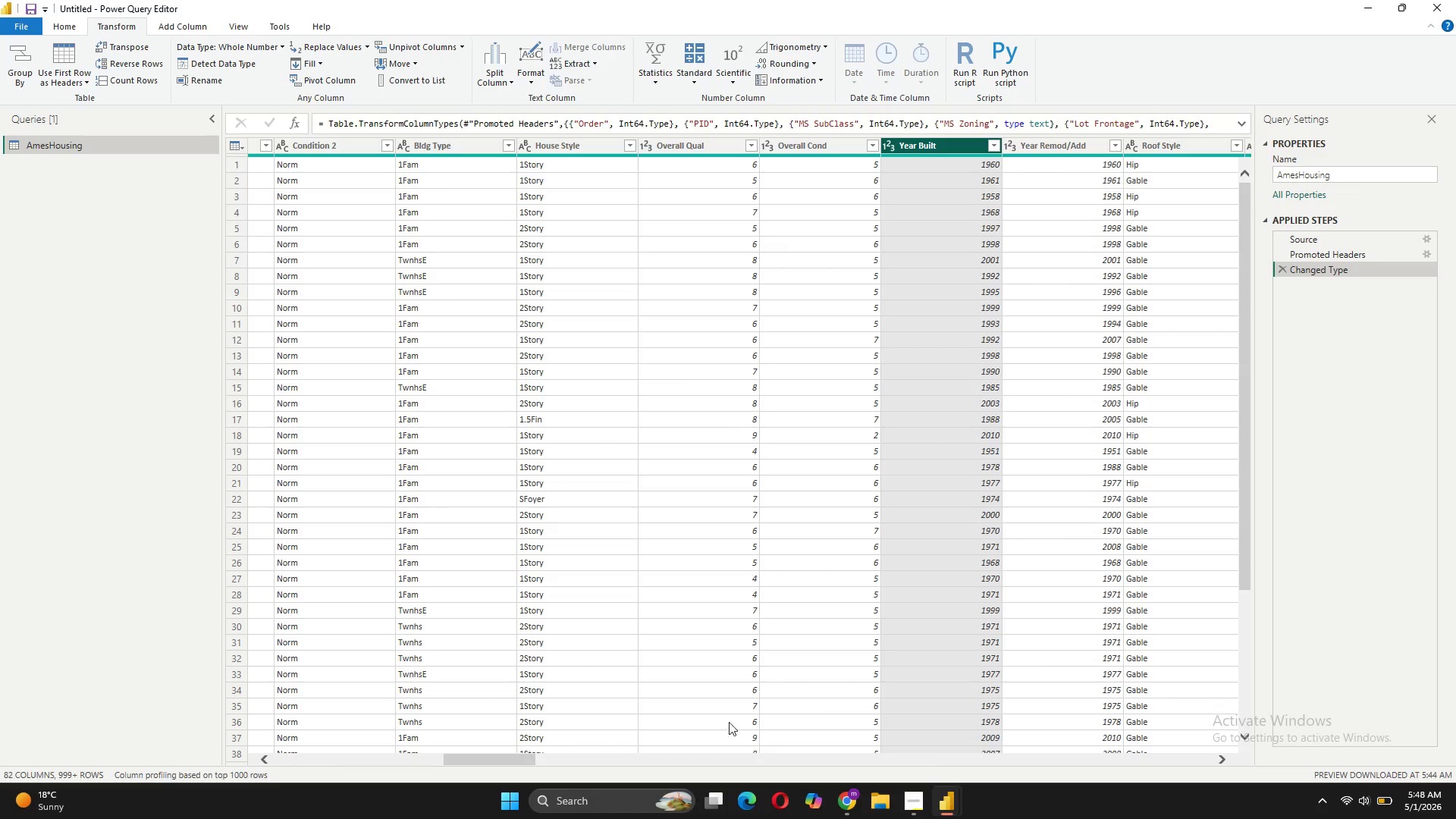 
left_click_drag(start_coordinate=[474, 758], to_coordinate=[213, 677])
 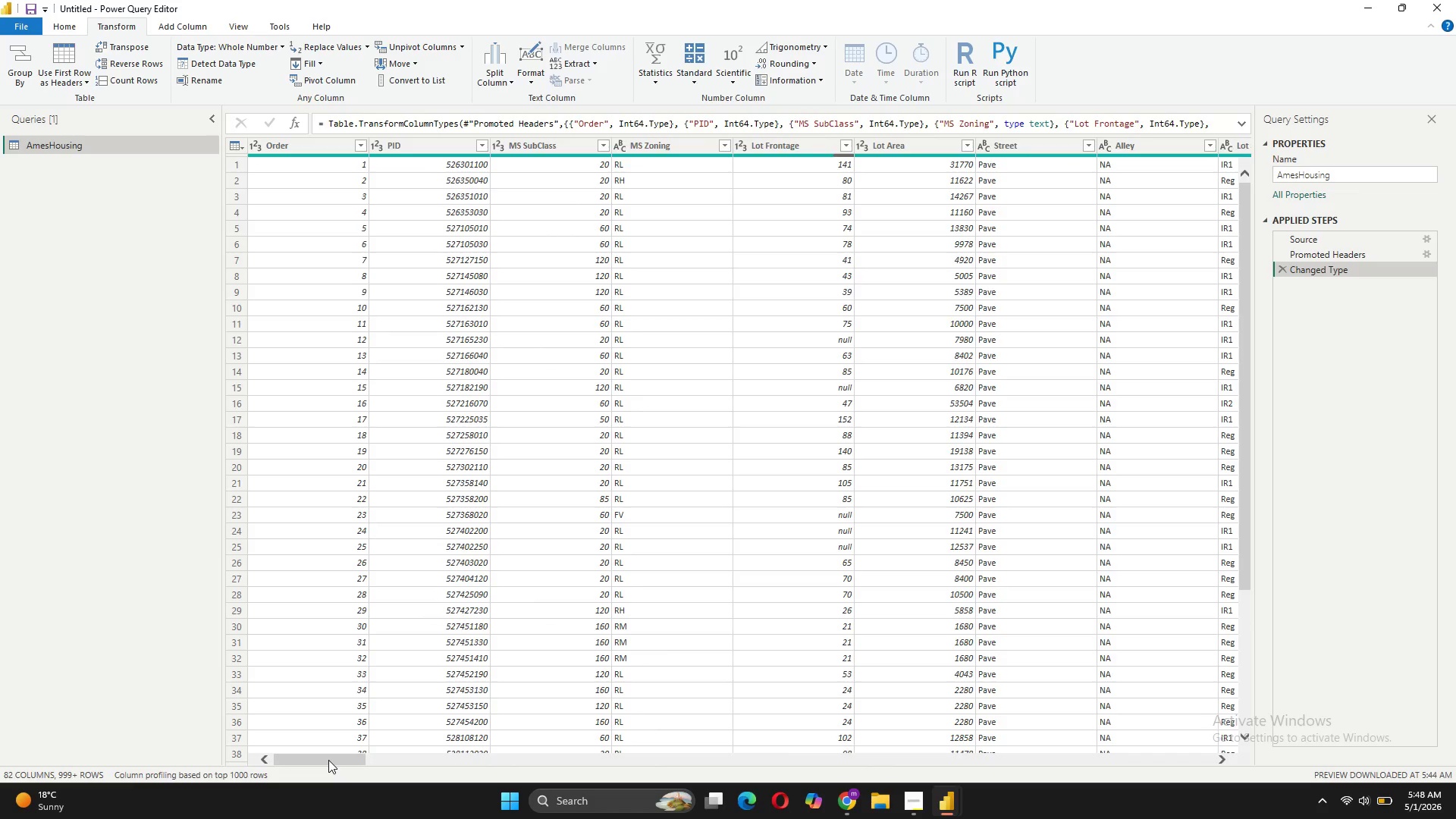 
left_click_drag(start_coordinate=[328, 760], to_coordinate=[592, 792])
 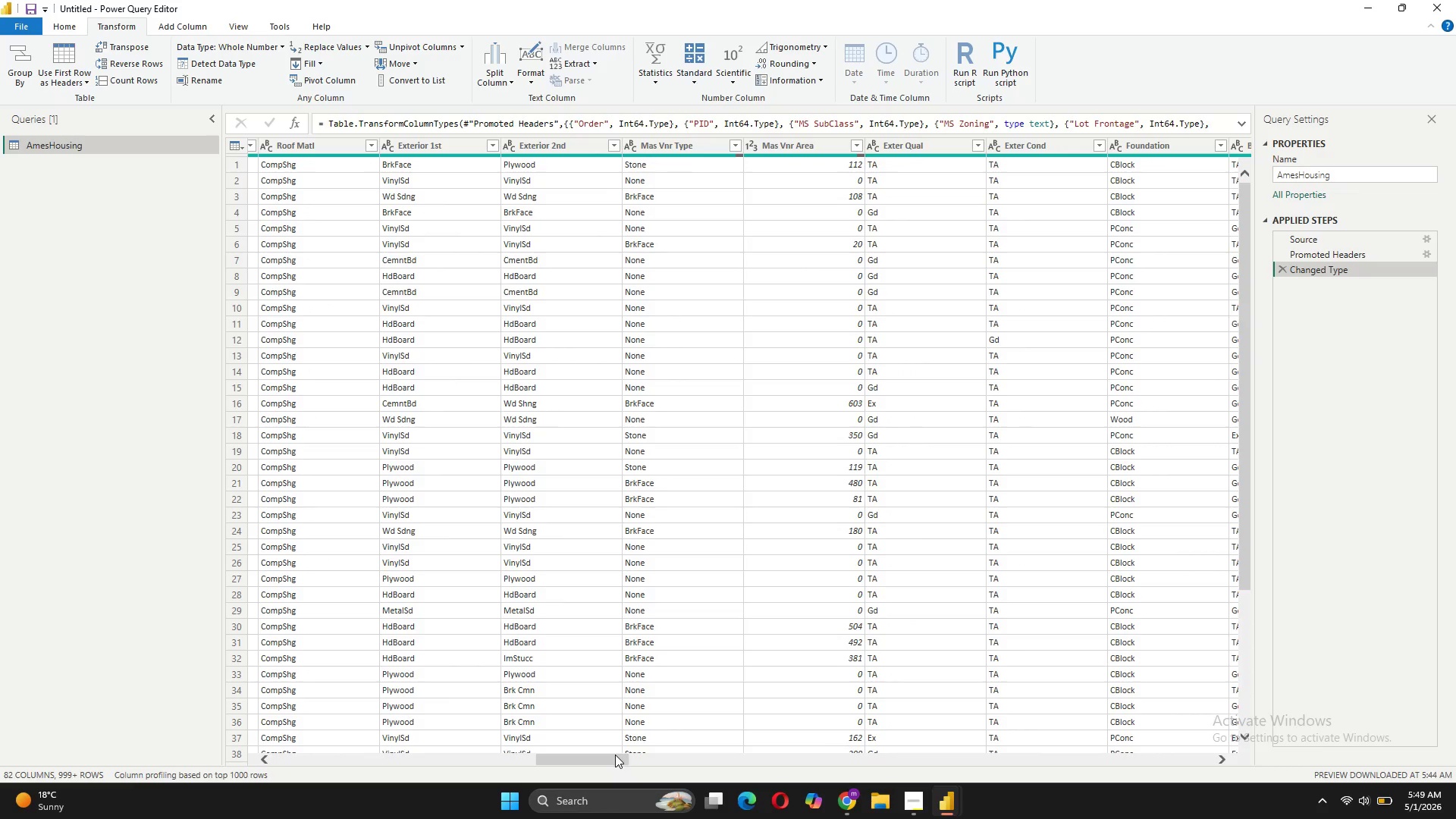 
left_click_drag(start_coordinate=[615, 755], to_coordinate=[763, 791])
 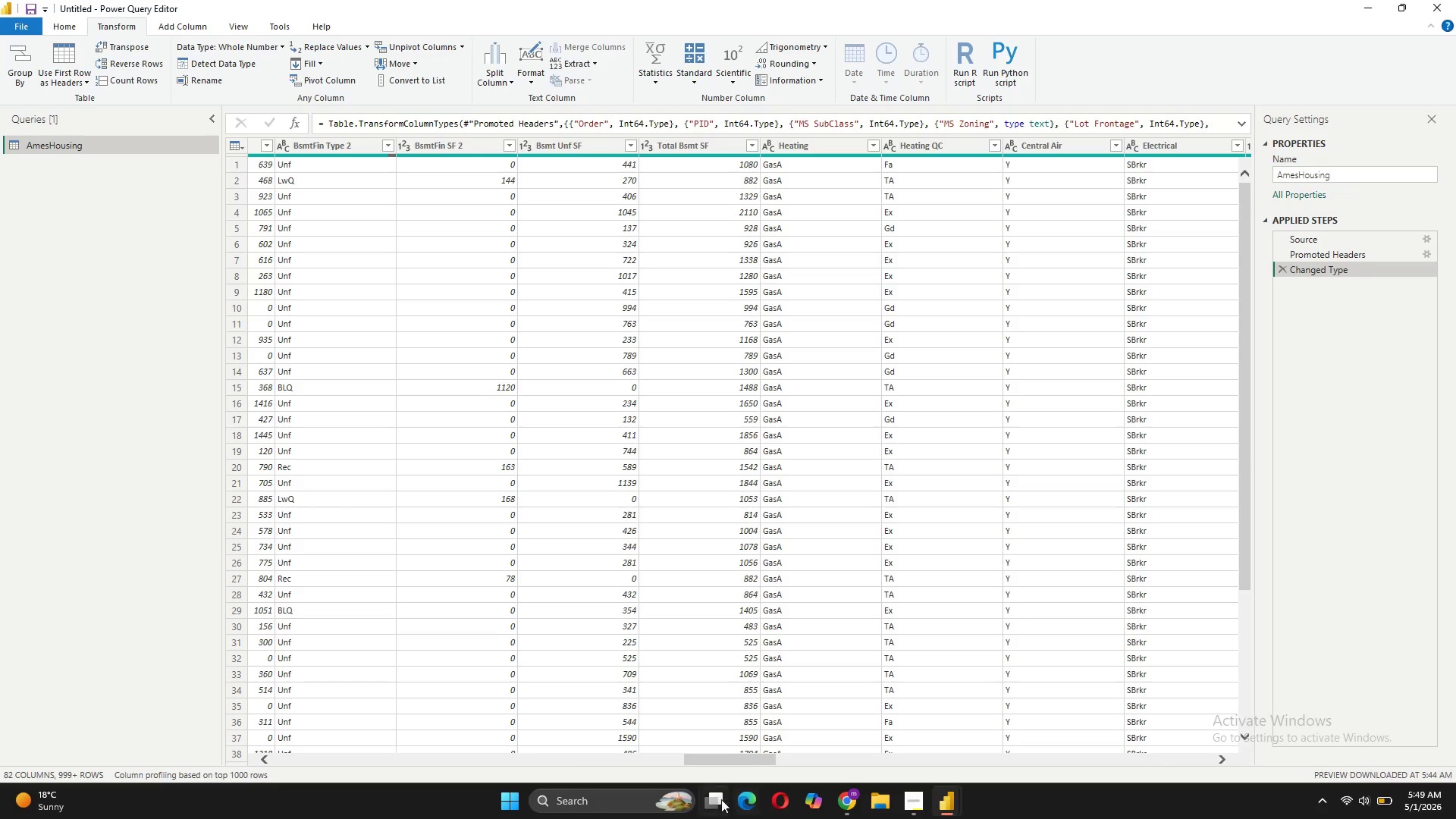 
left_click_drag(start_coordinate=[734, 761], to_coordinate=[1081, 736])
 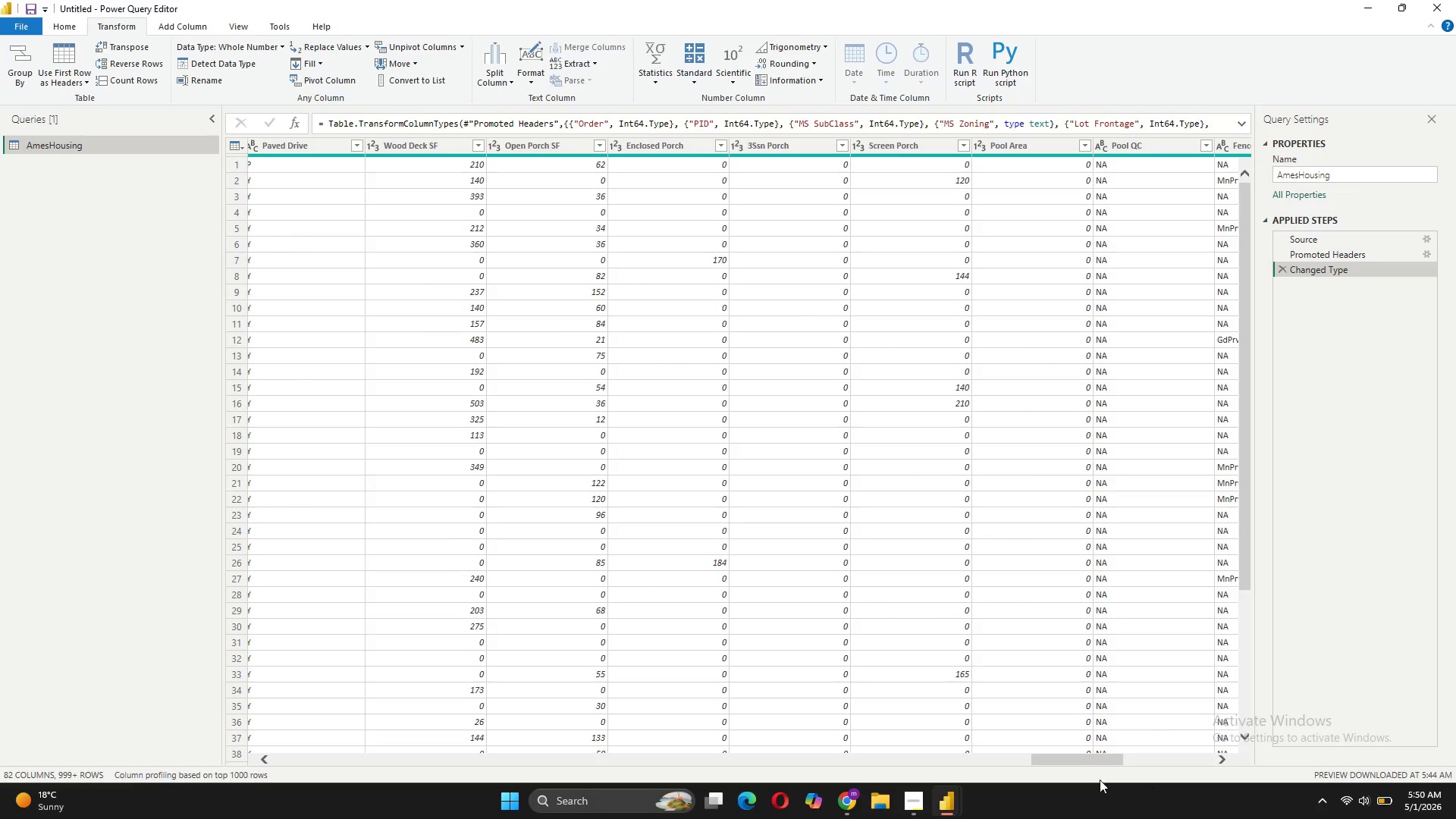 
wait(6.59)
 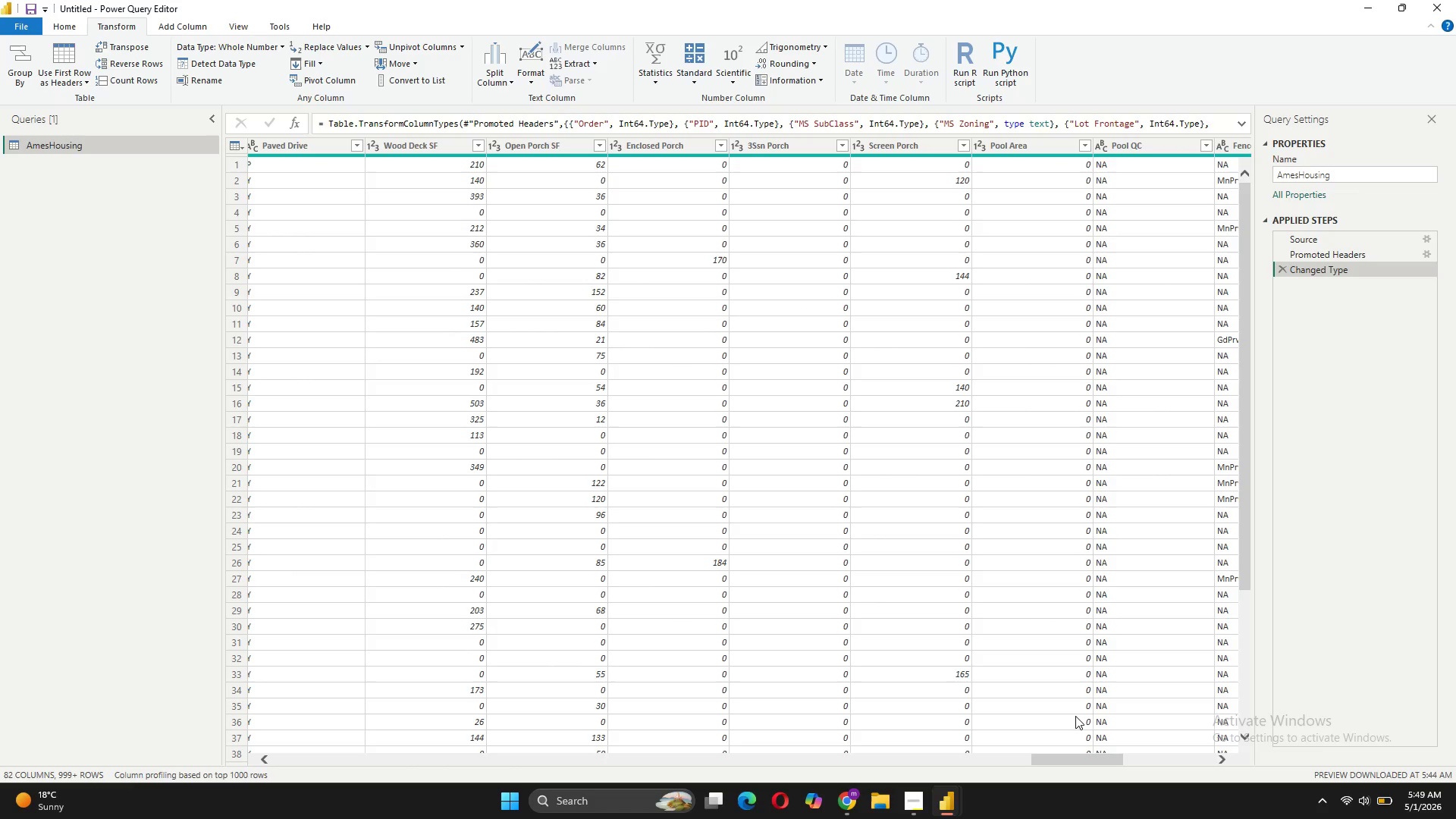 
left_click([1147, 761])
 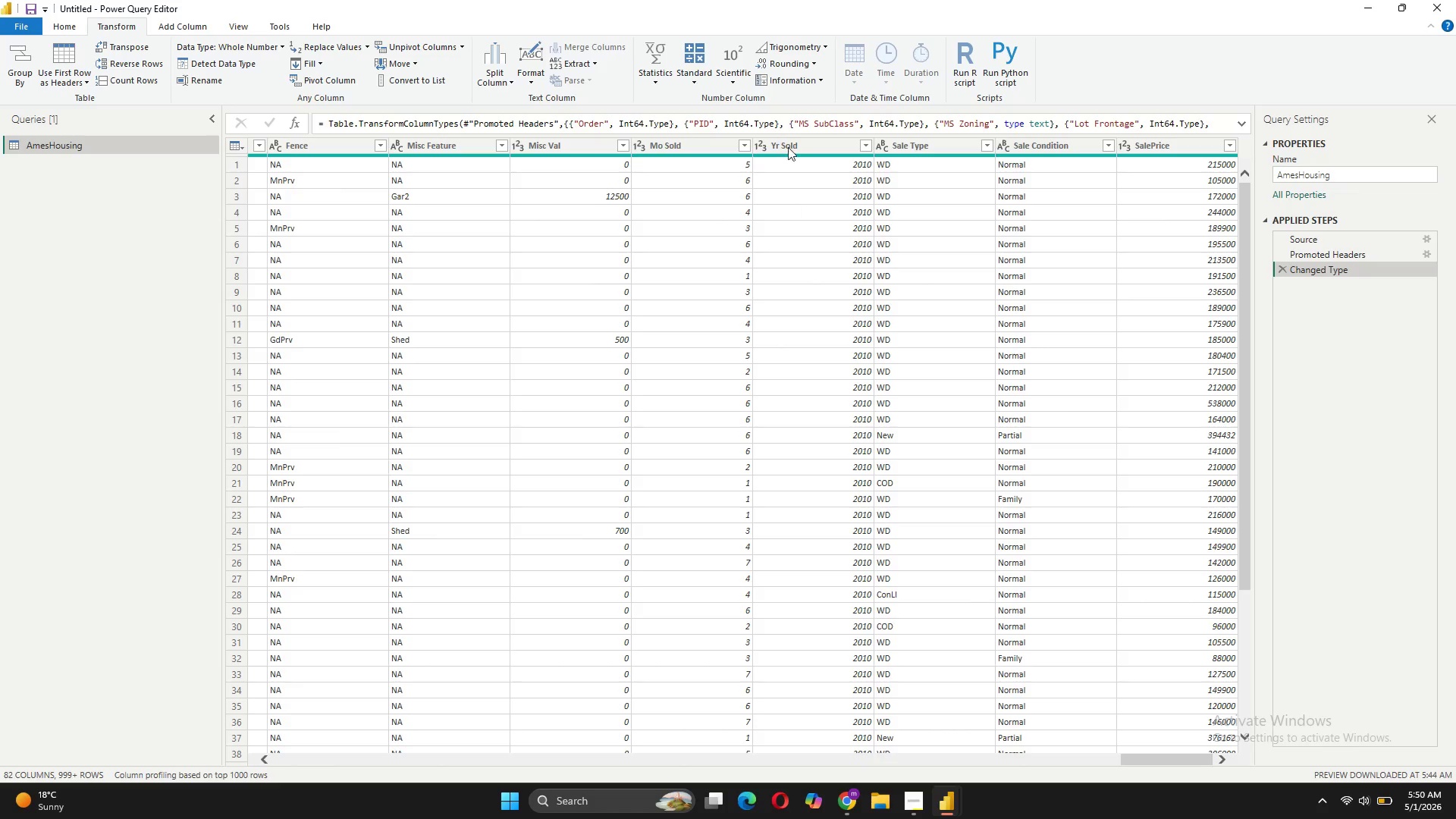 
left_click([770, 149])
 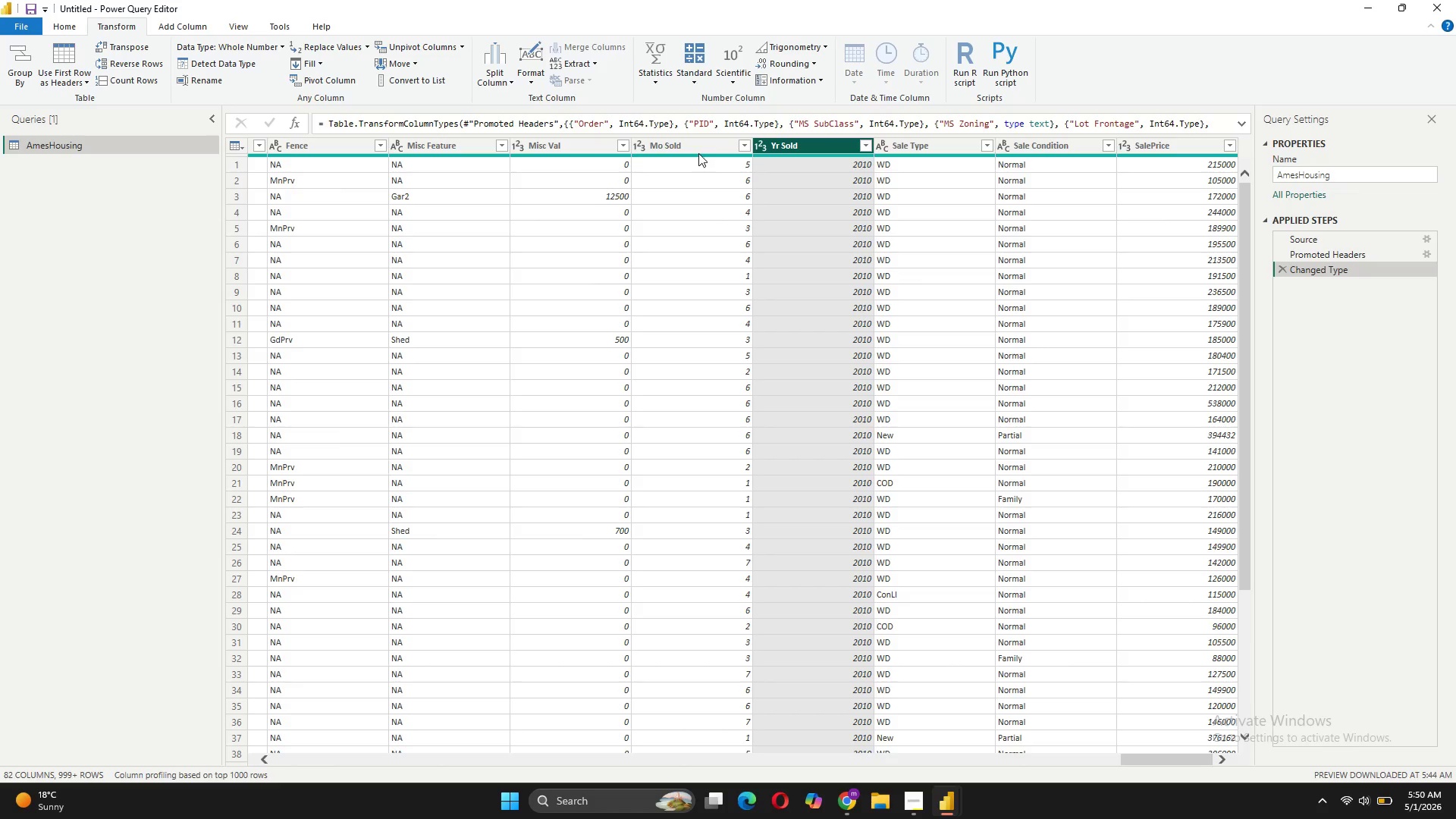 
left_click([694, 146])
 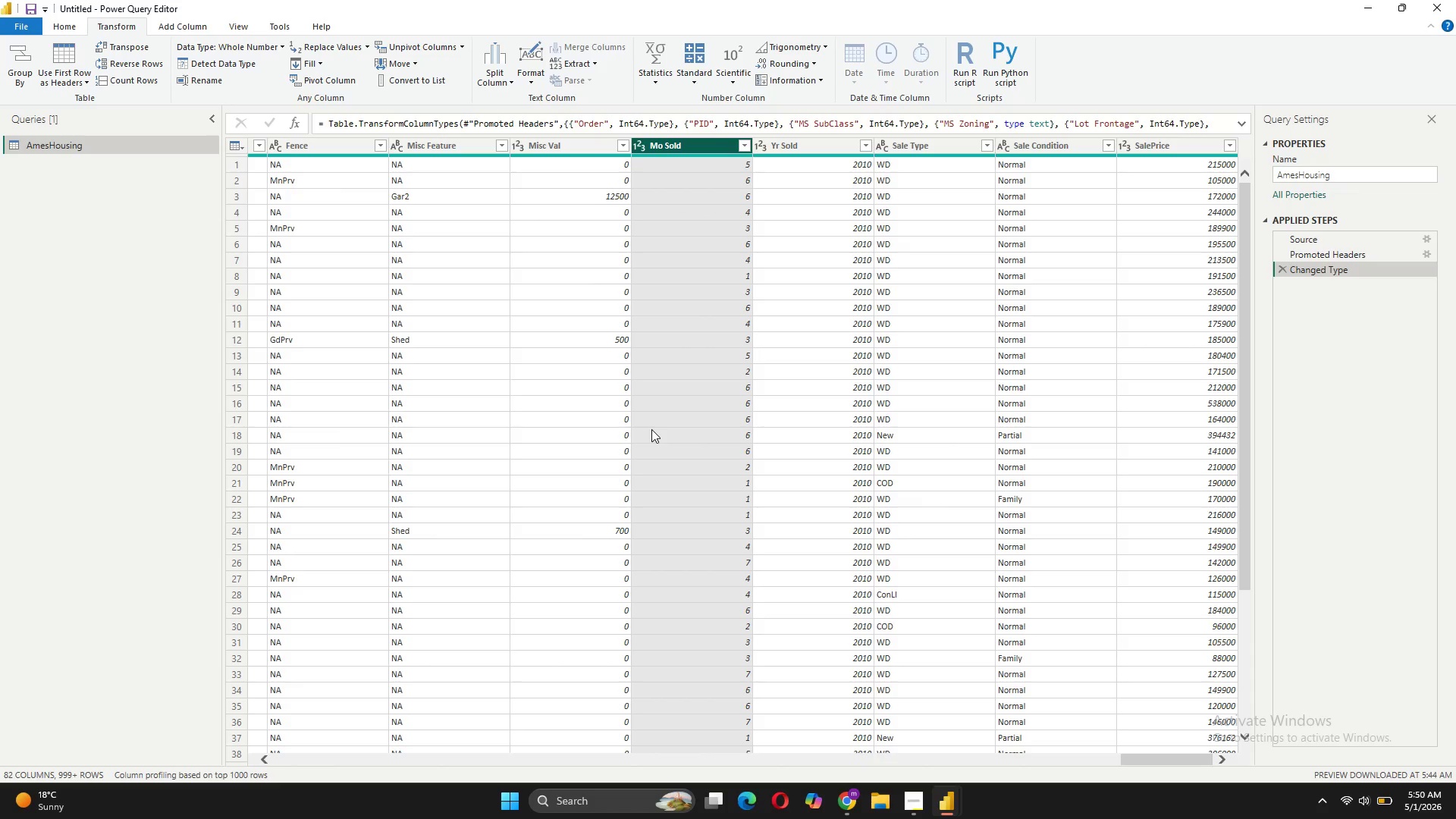 
wait(26.3)
 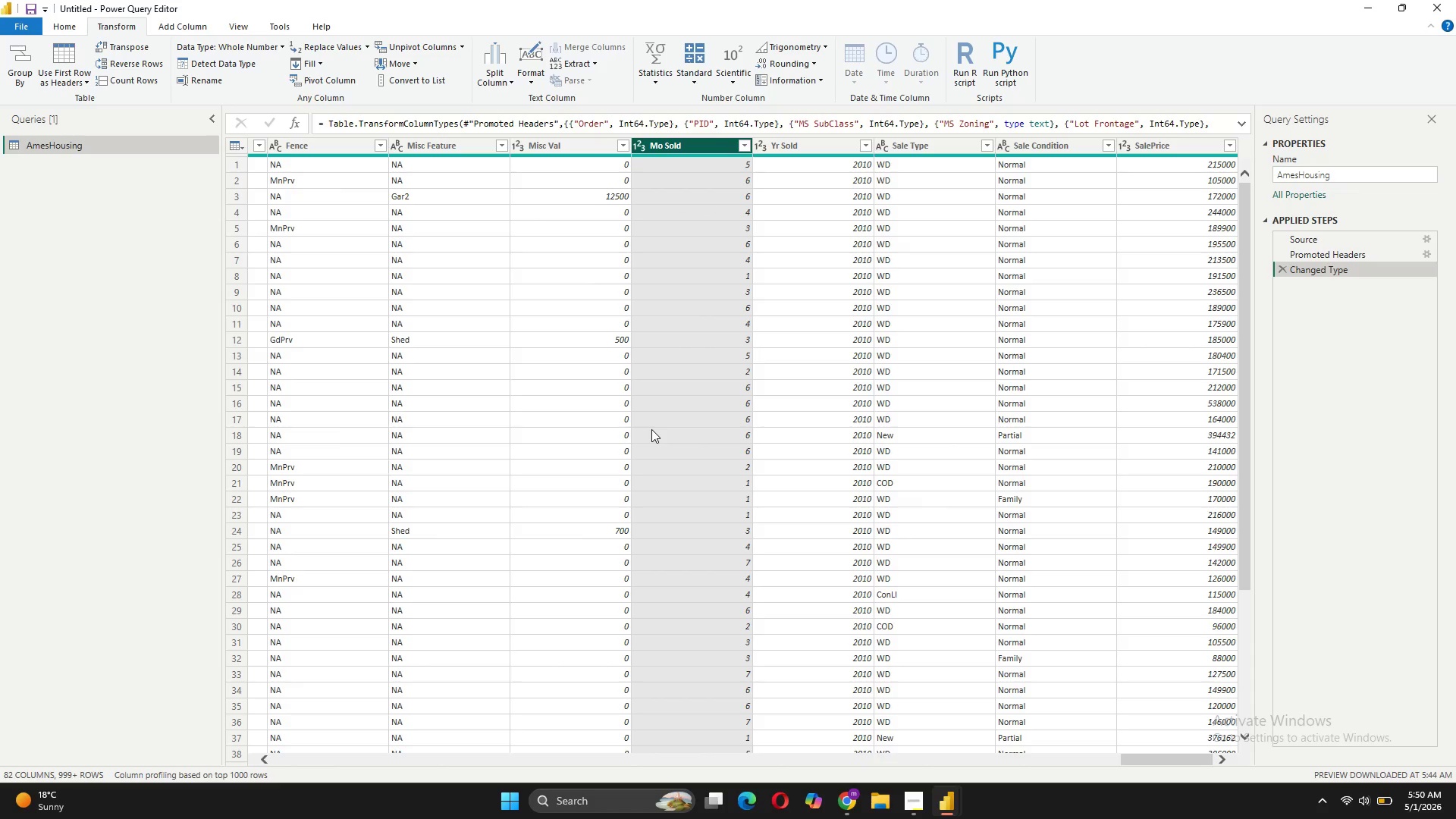 
left_click_drag(start_coordinate=[1137, 760], to_coordinate=[41, 736])
 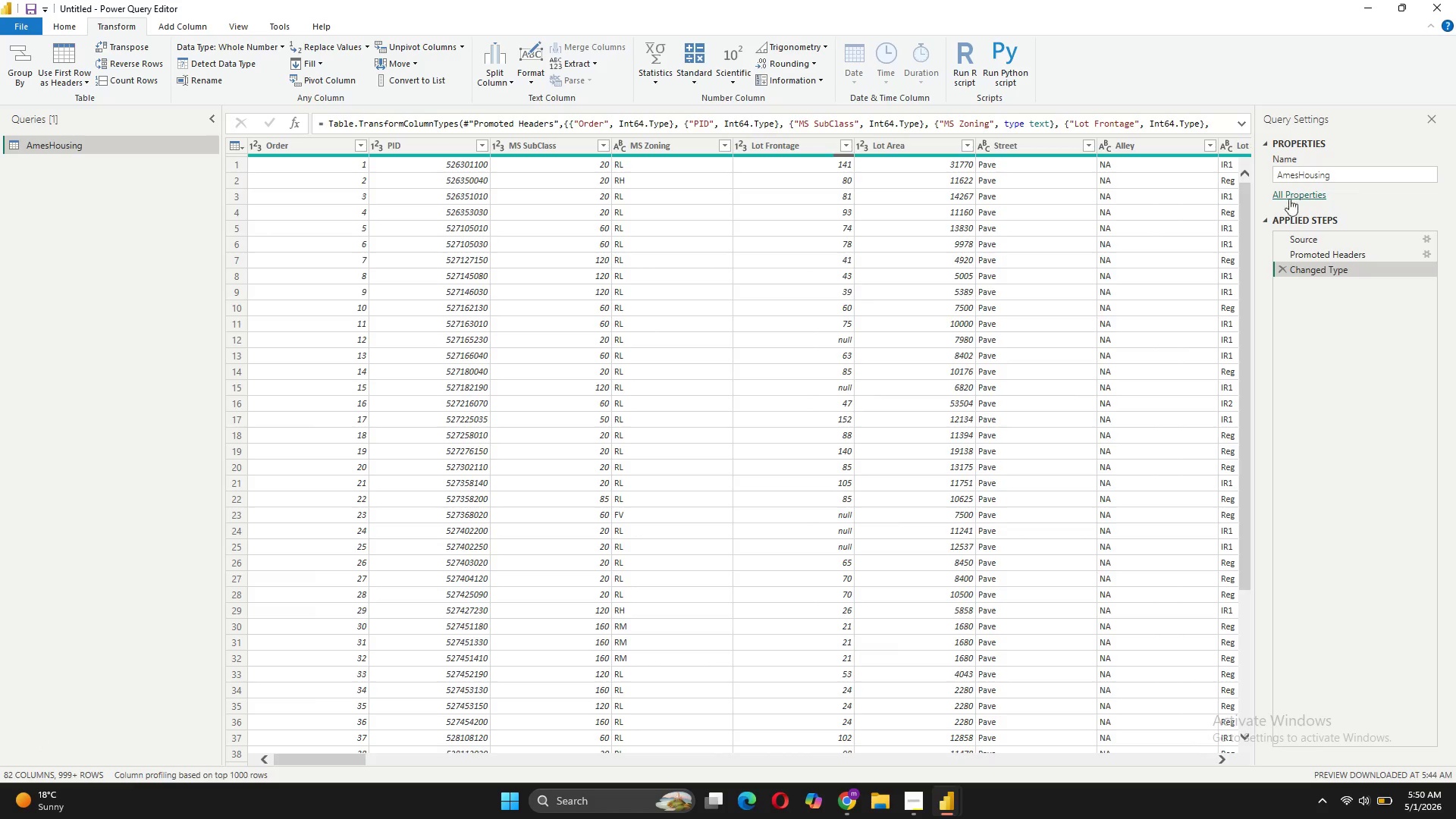 
left_click([1121, 151])
 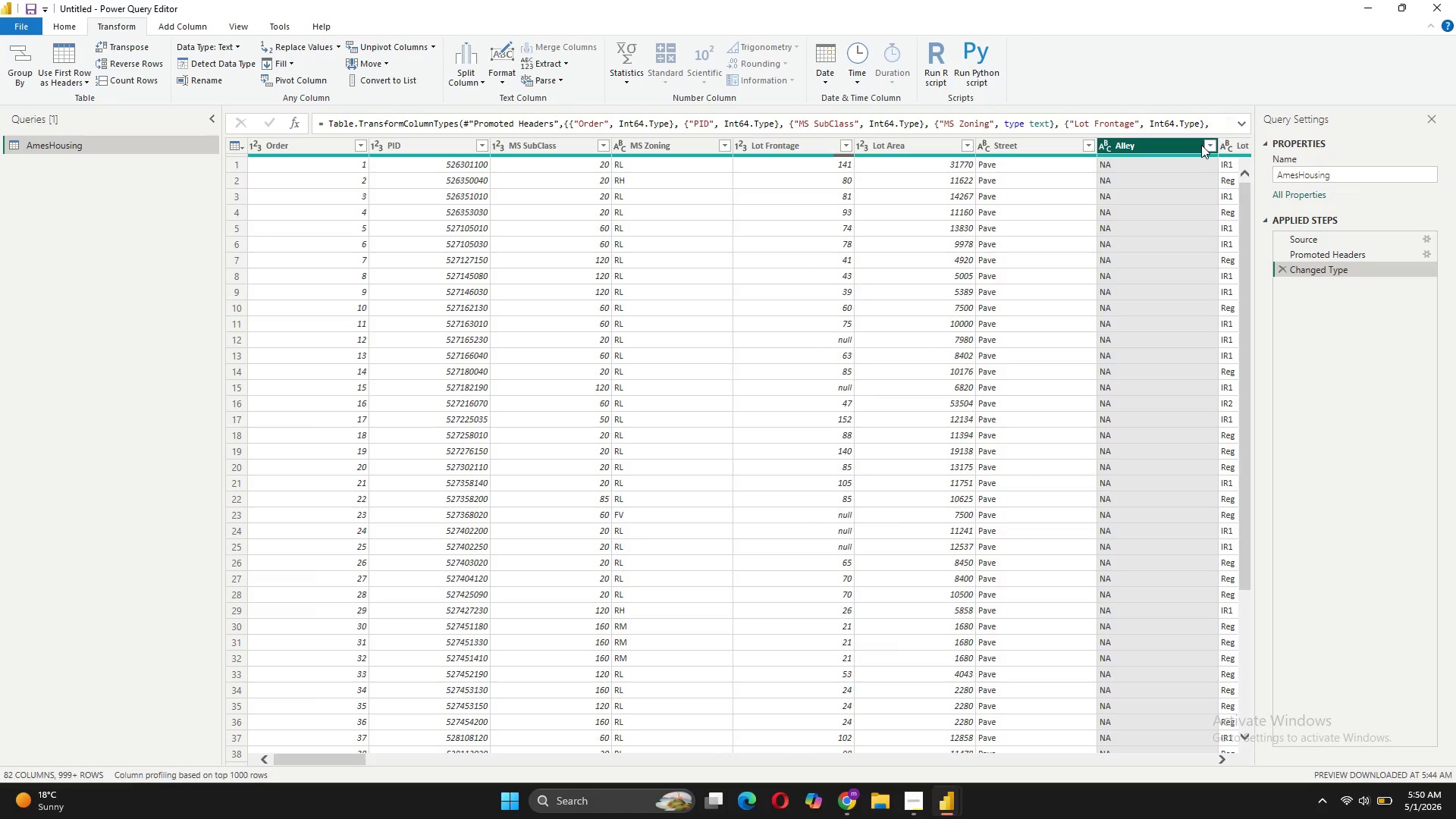 
left_click([1206, 145])
 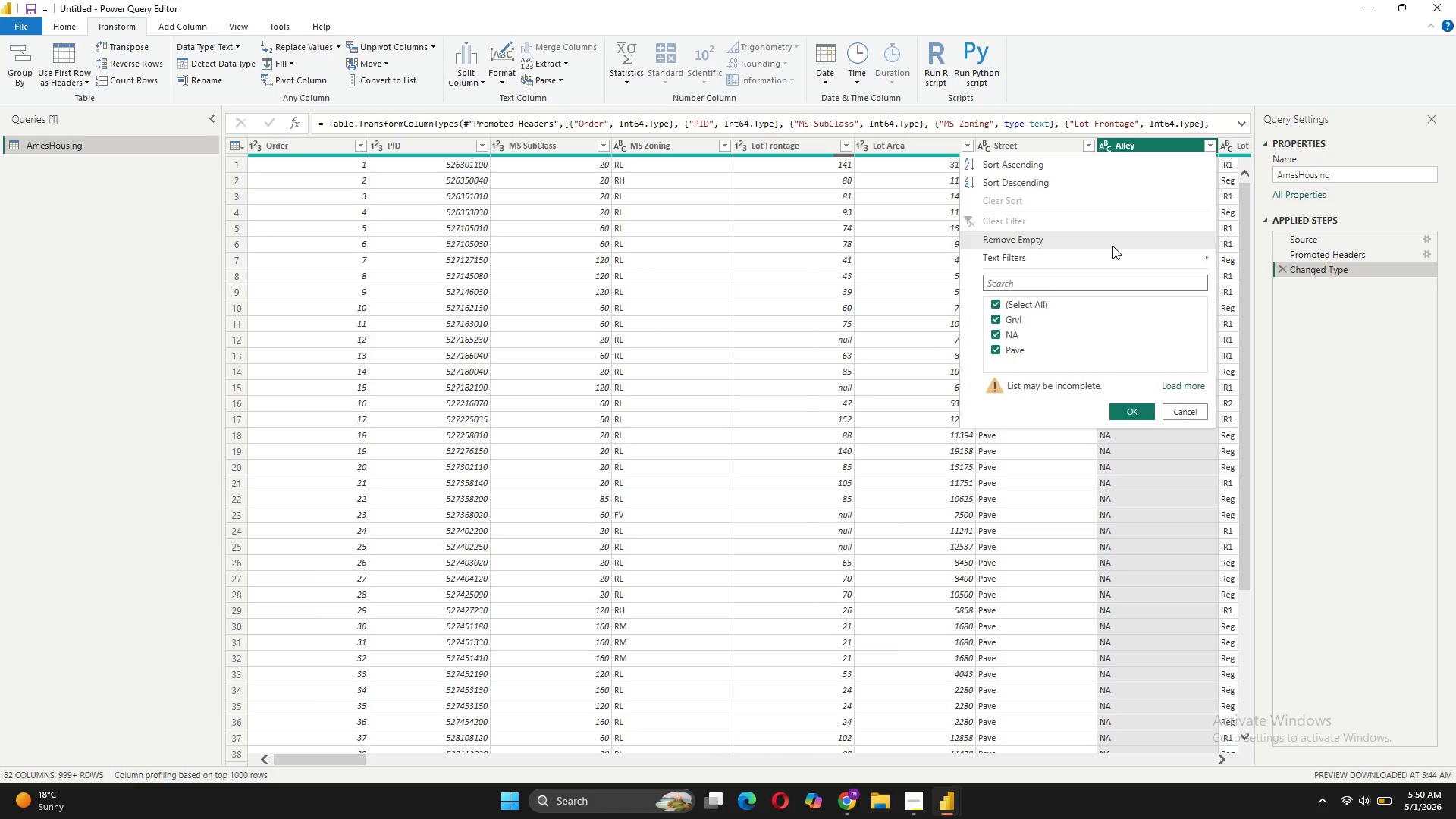 
wait(8.06)
 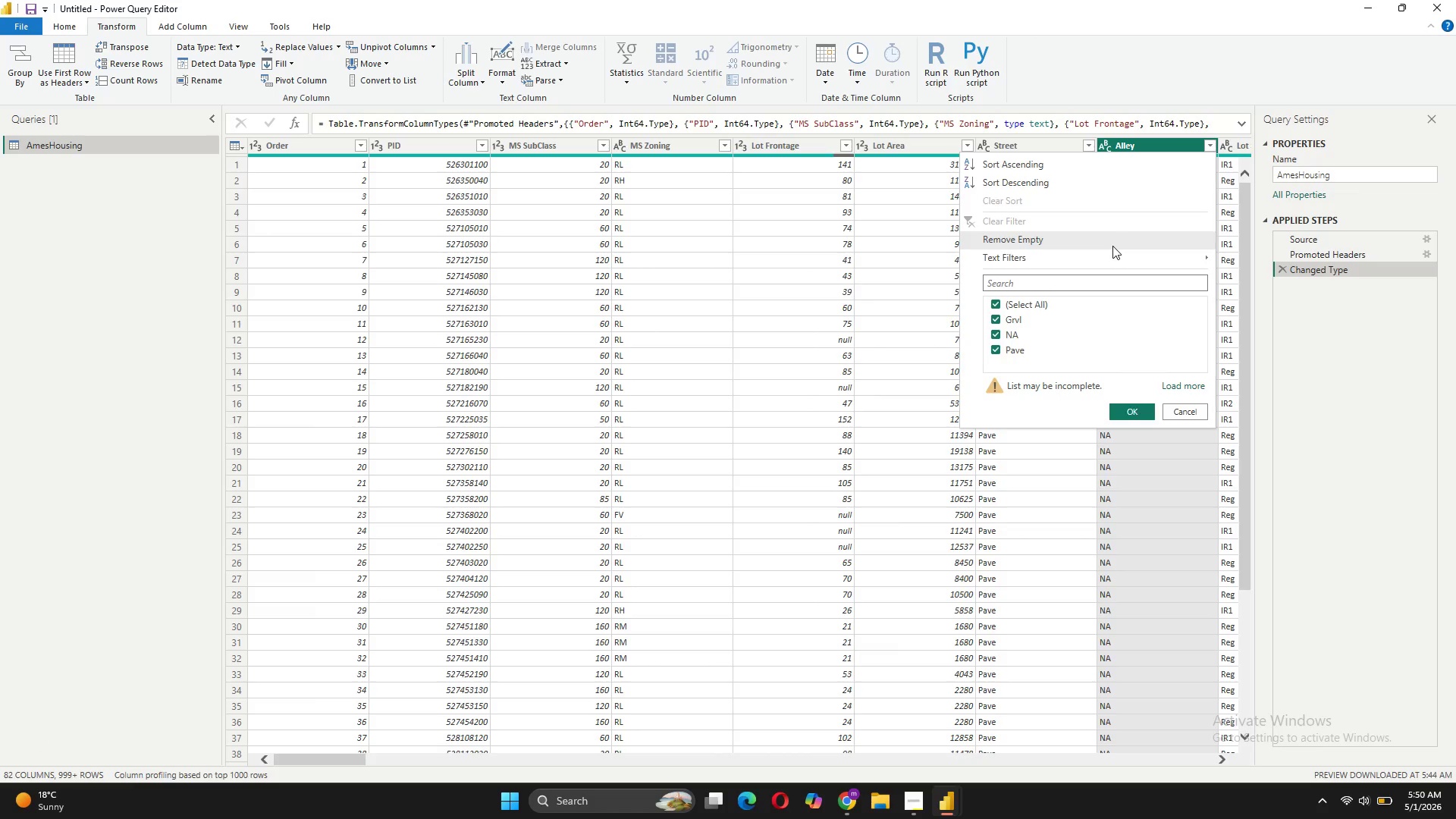 
left_click([321, 40])
 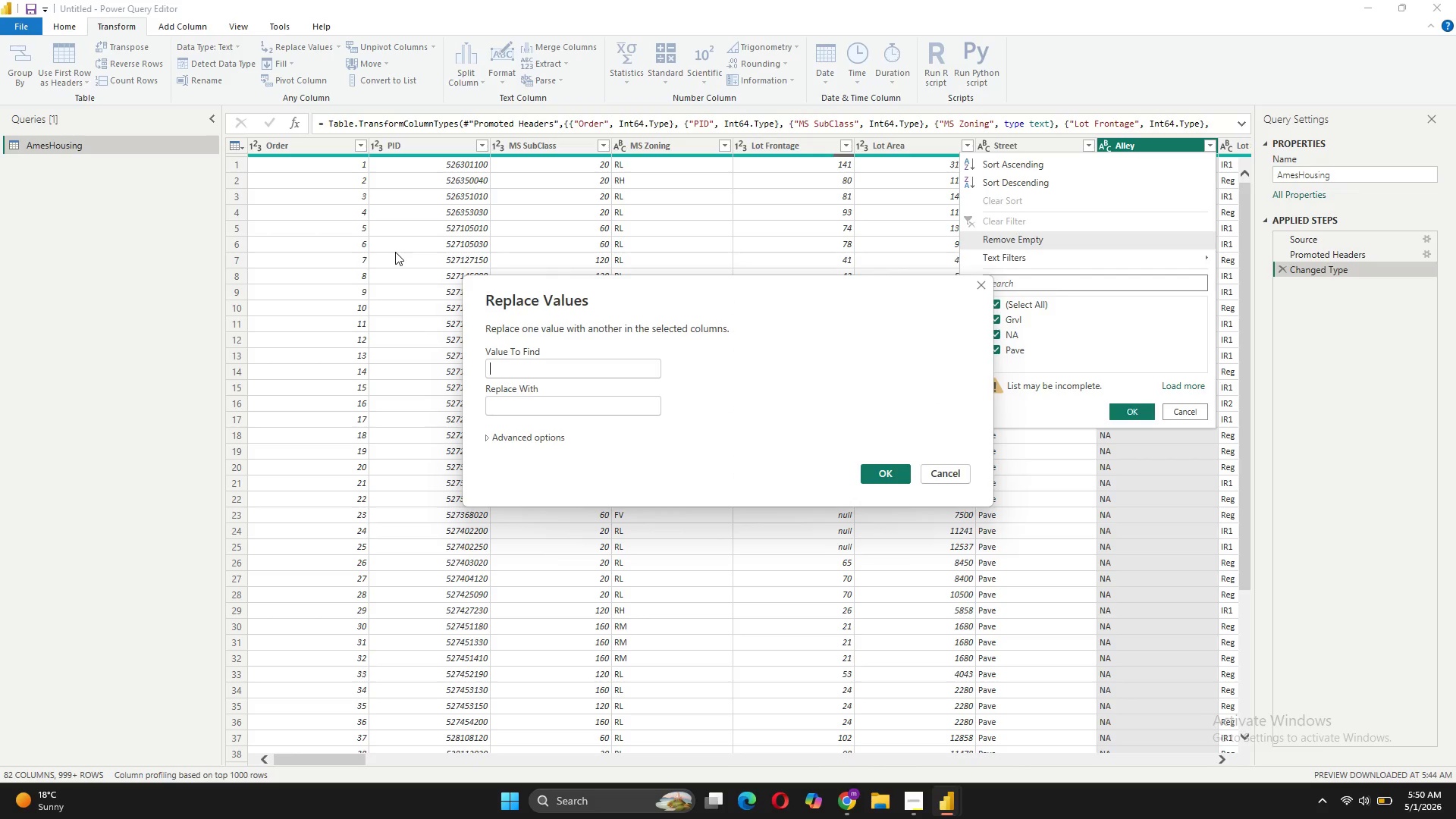 
wait(5.17)
 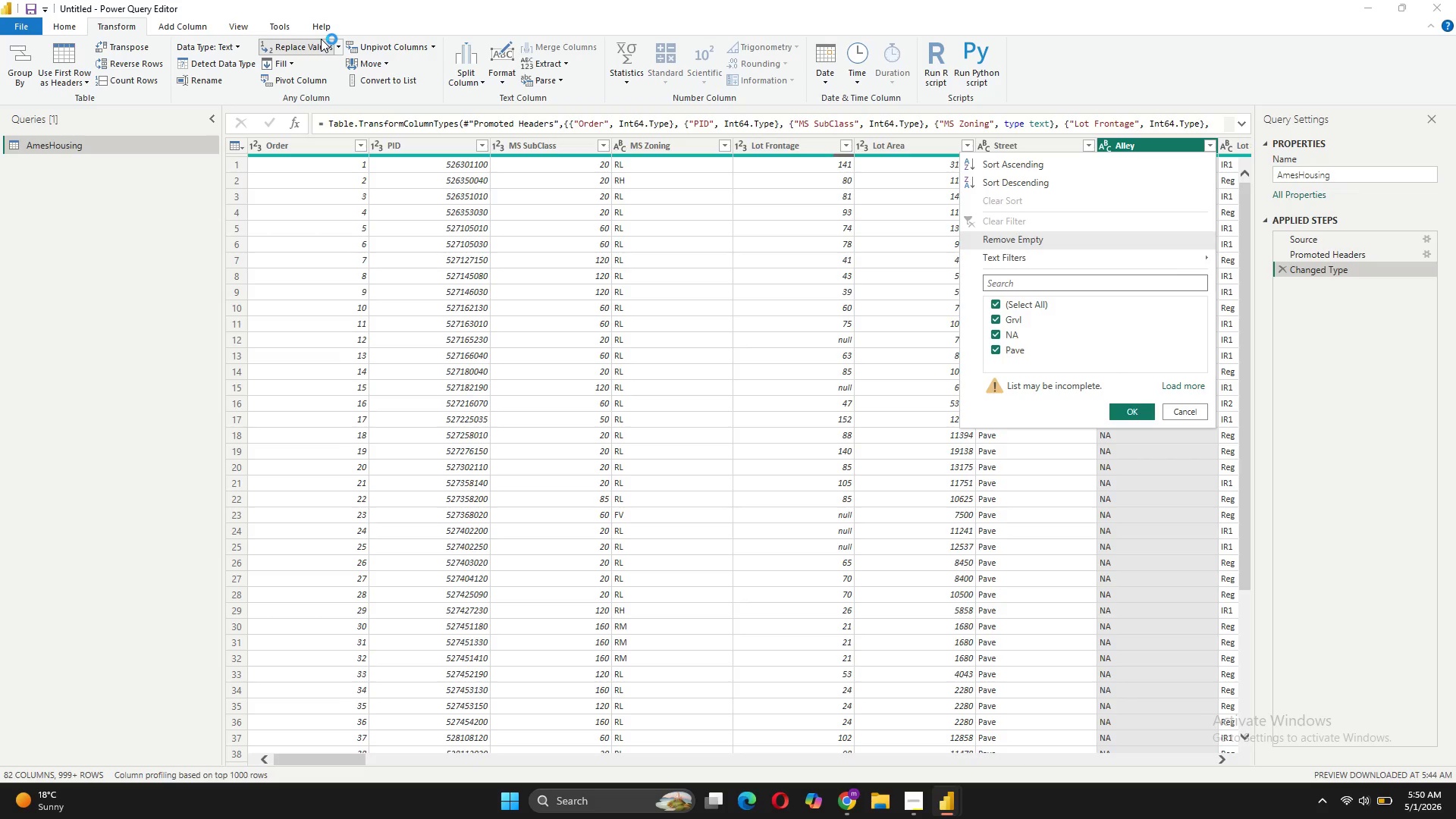 
type(NA)
 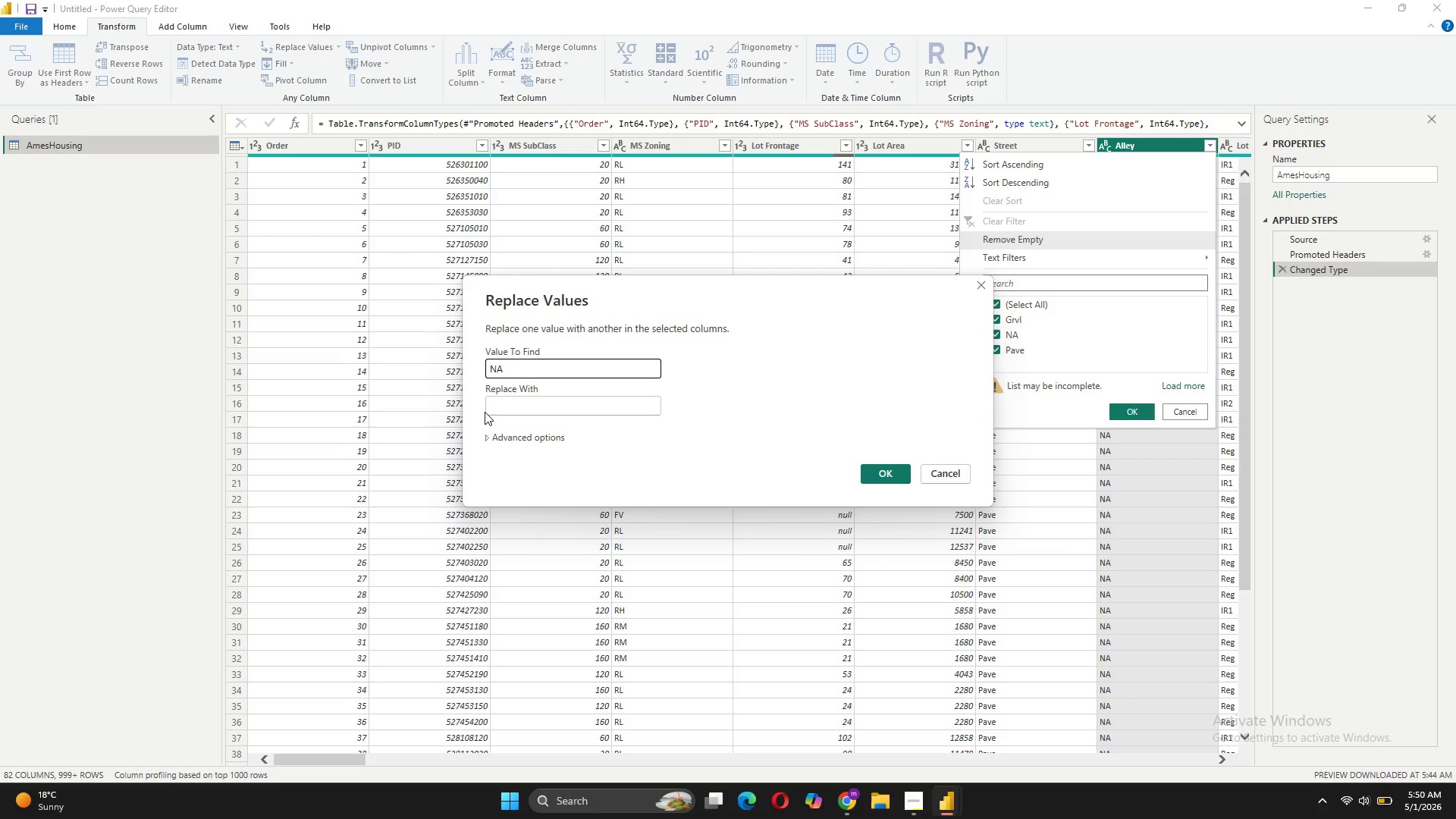 
left_click([493, 405])
 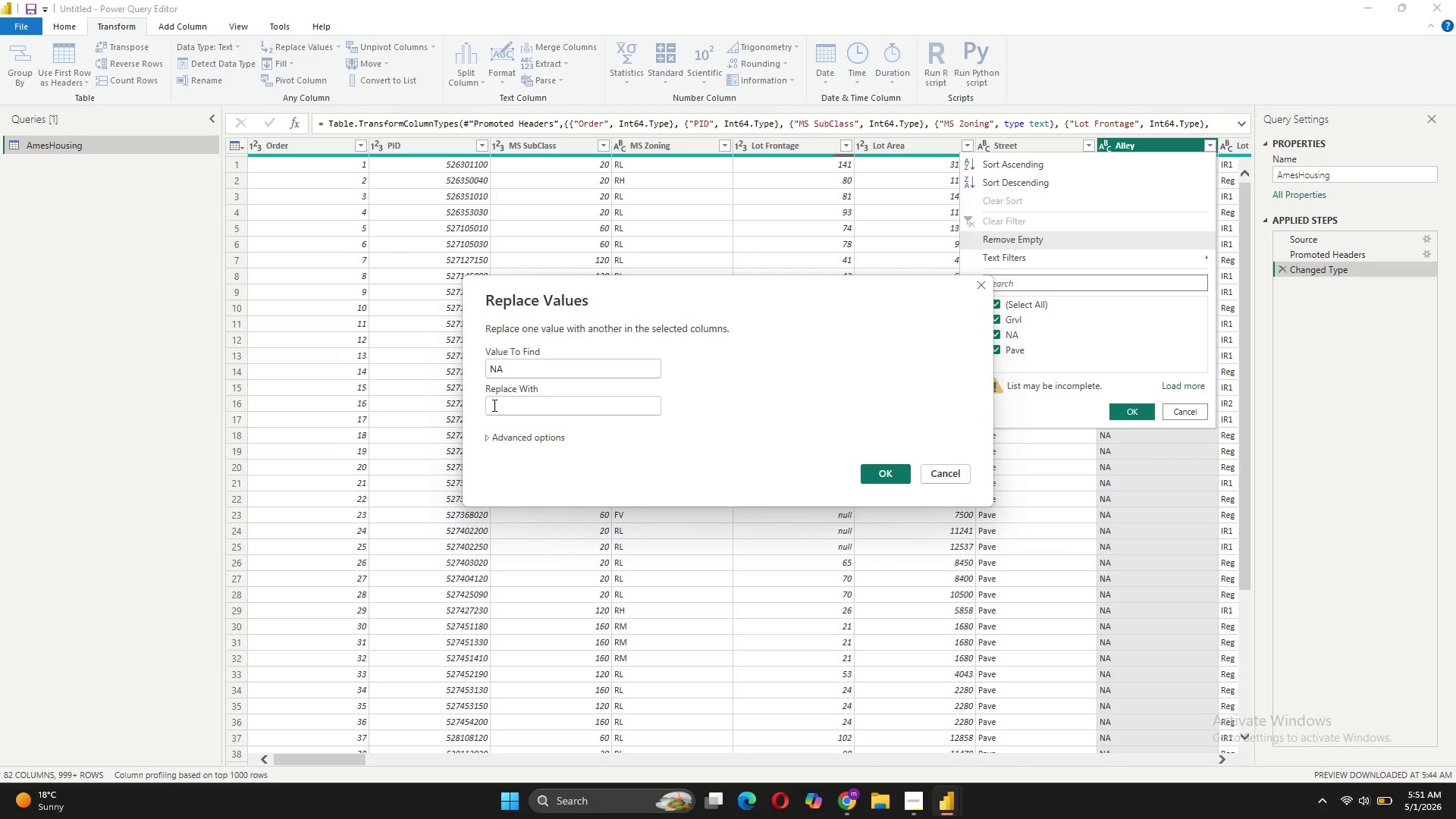 
type(No Alley)
 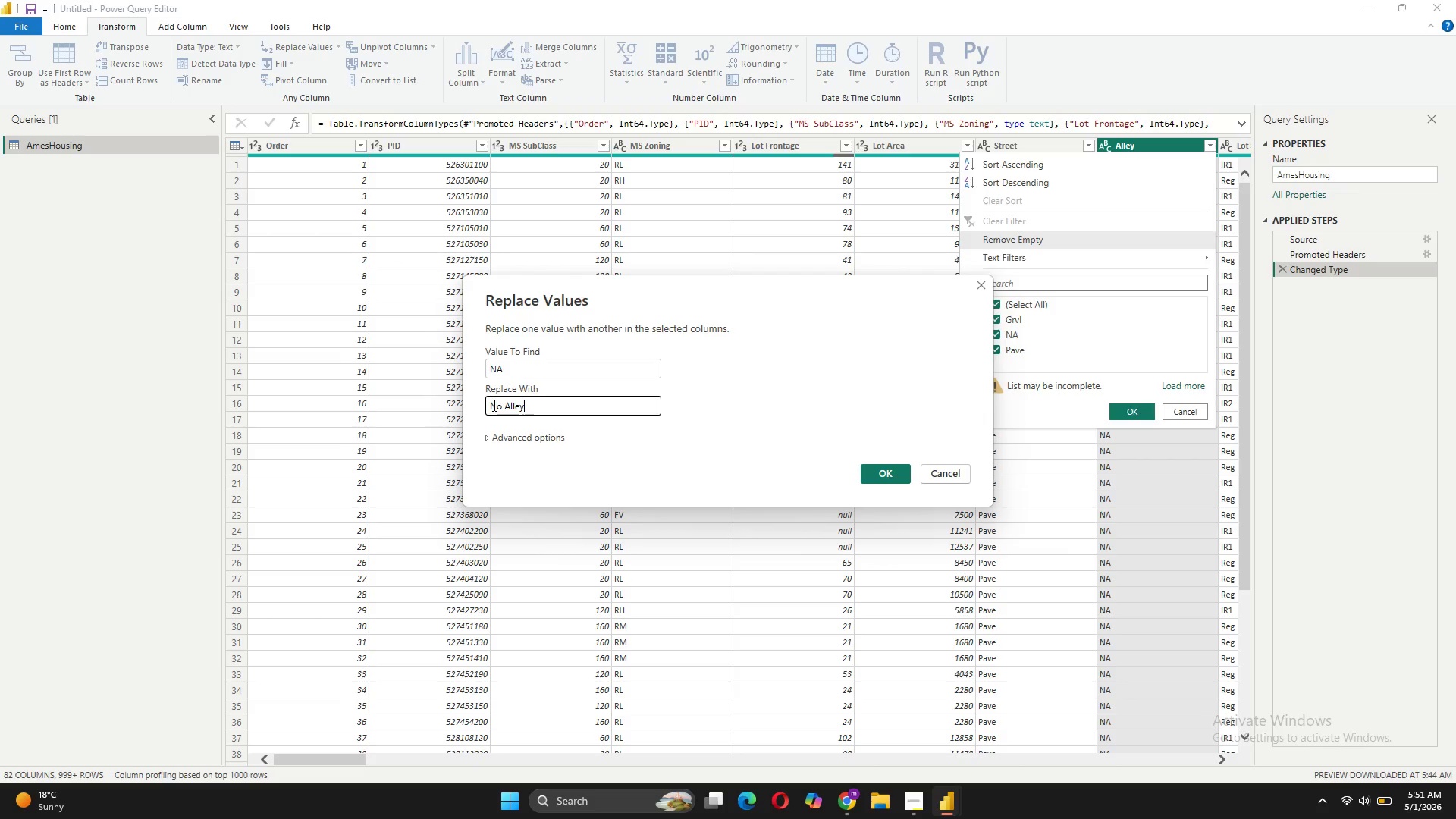 
wait(8.8)
 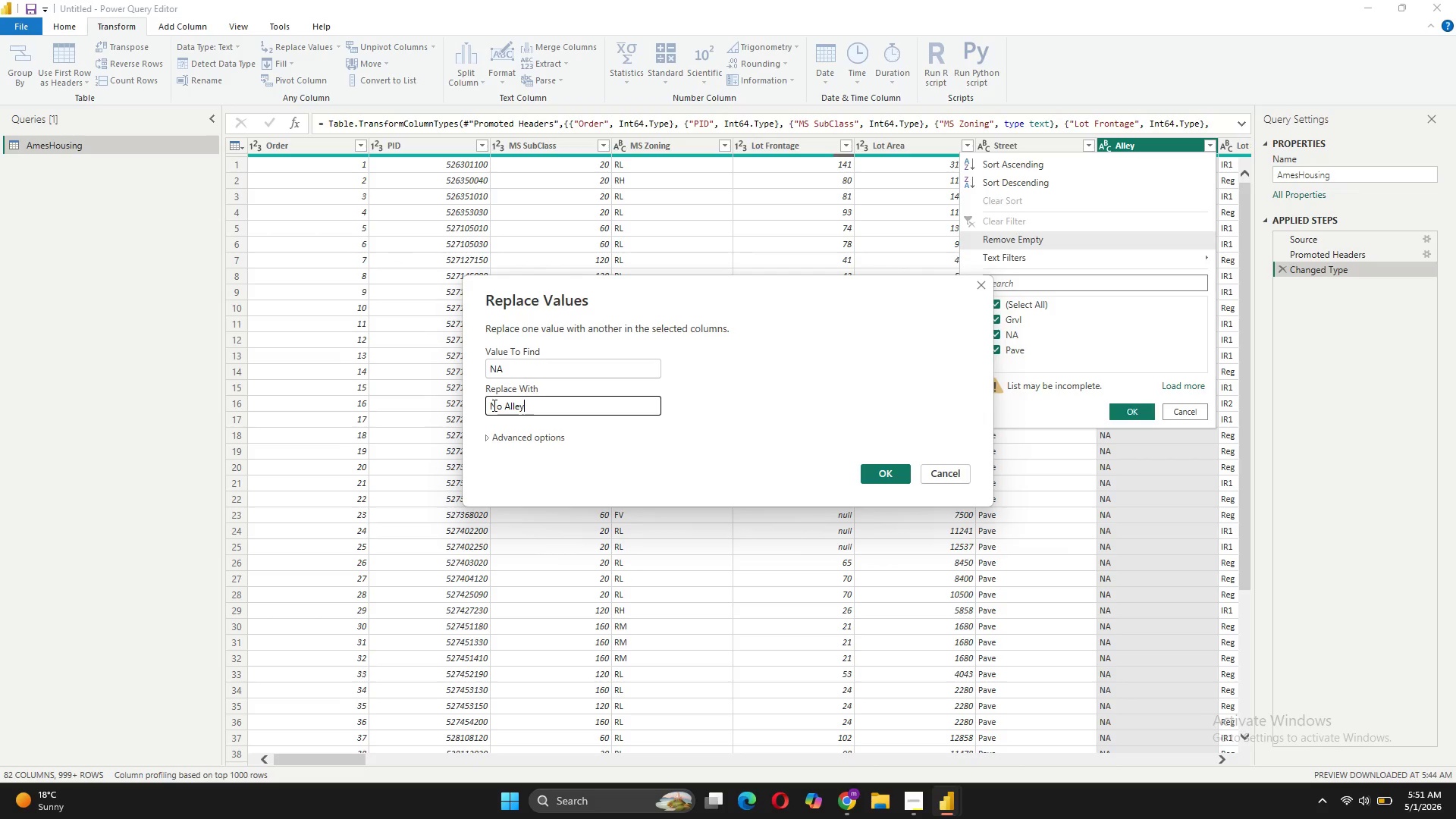 
left_click([870, 476])
 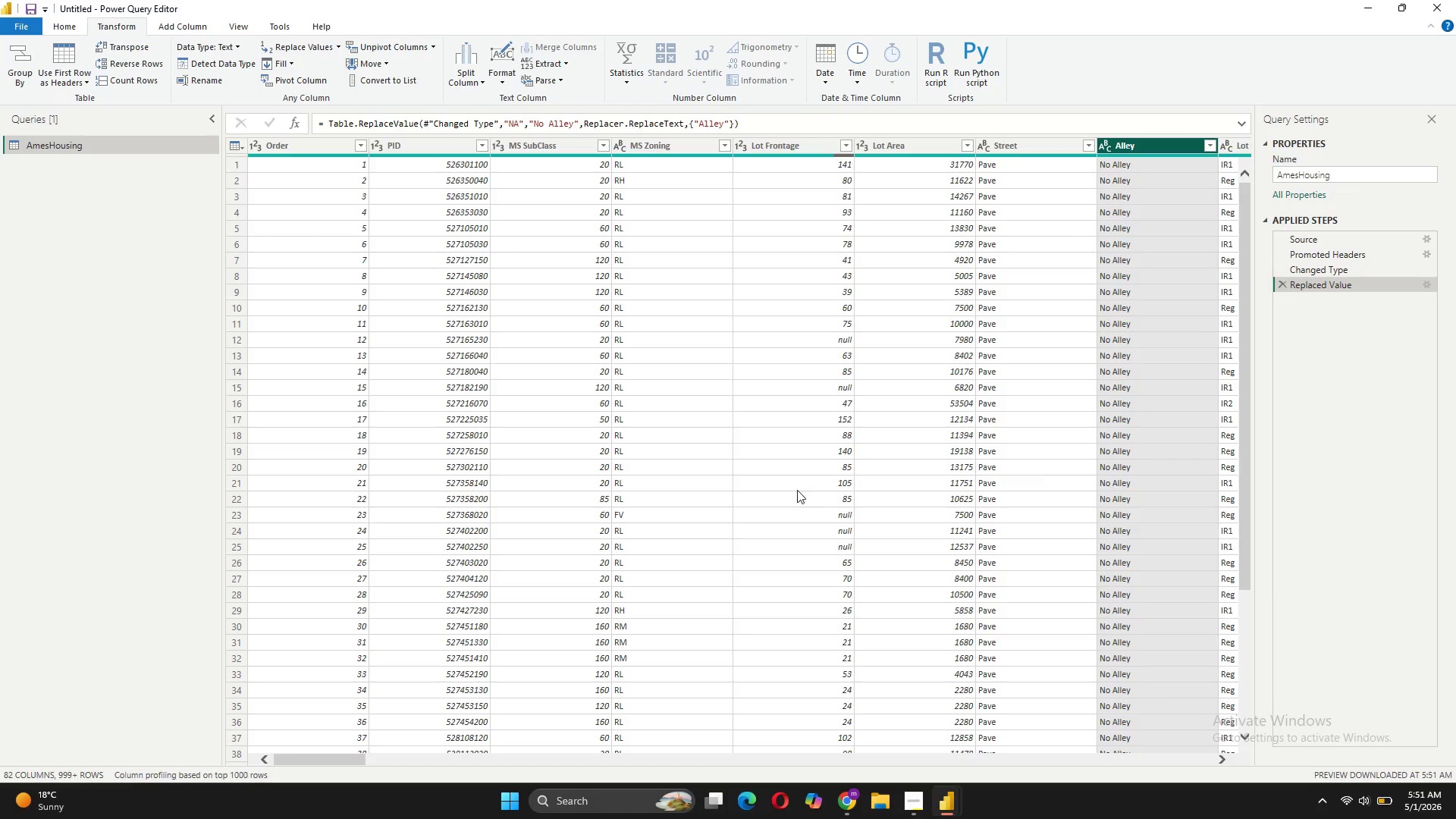 
wait(8.23)
 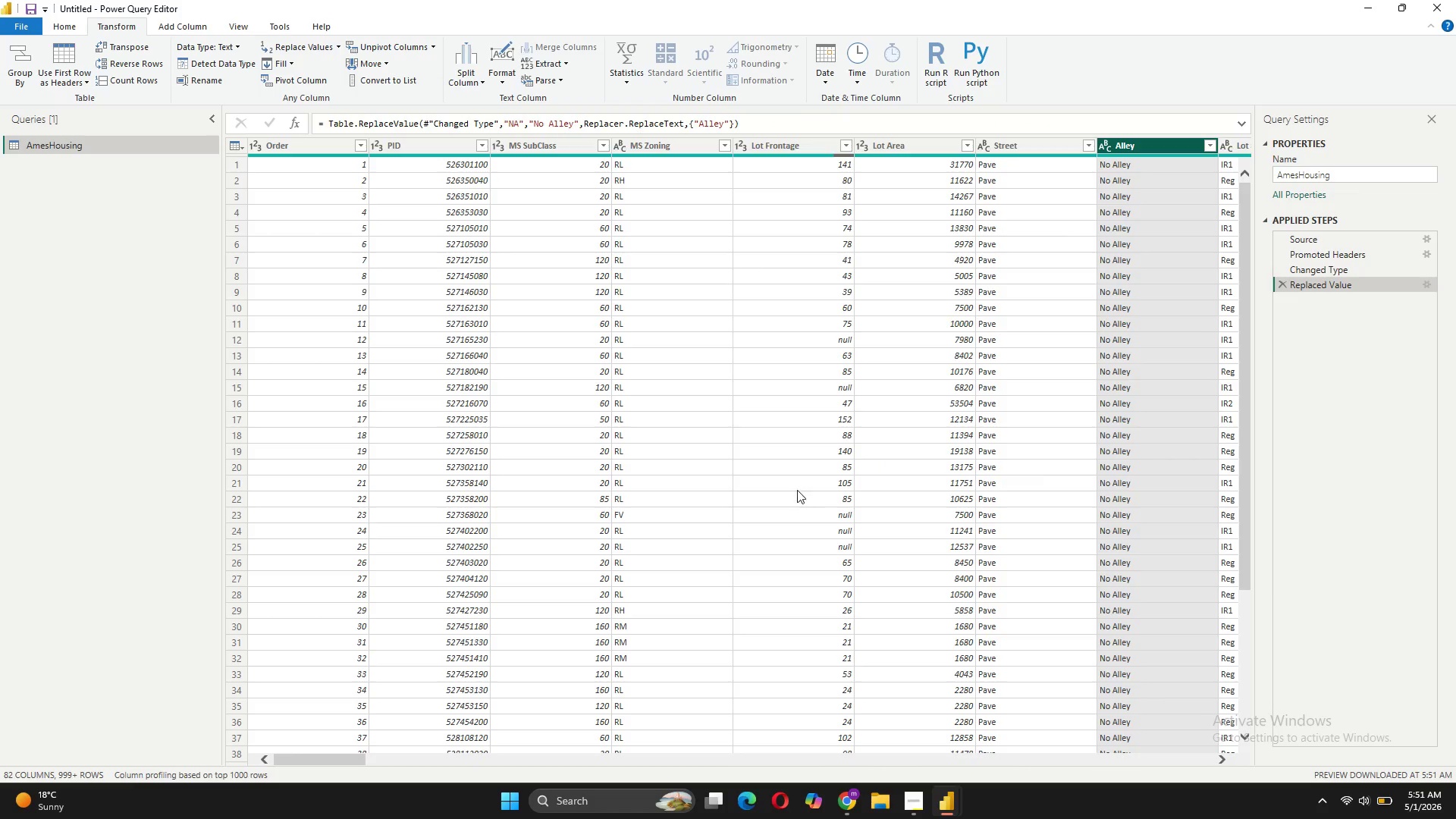 
left_click_drag(start_coordinate=[337, 763], to_coordinate=[619, 800])
 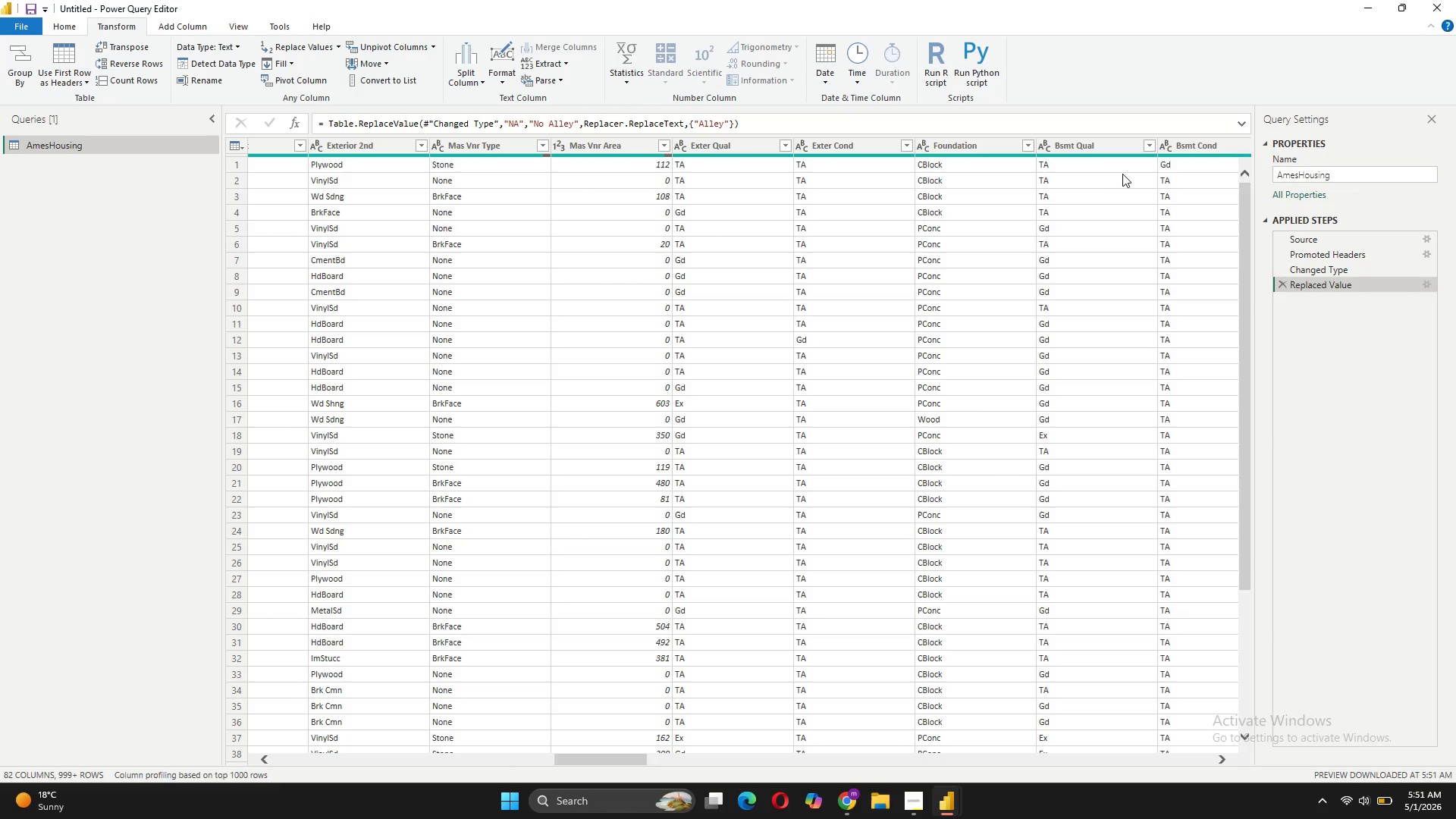 
left_click([1153, 143])
 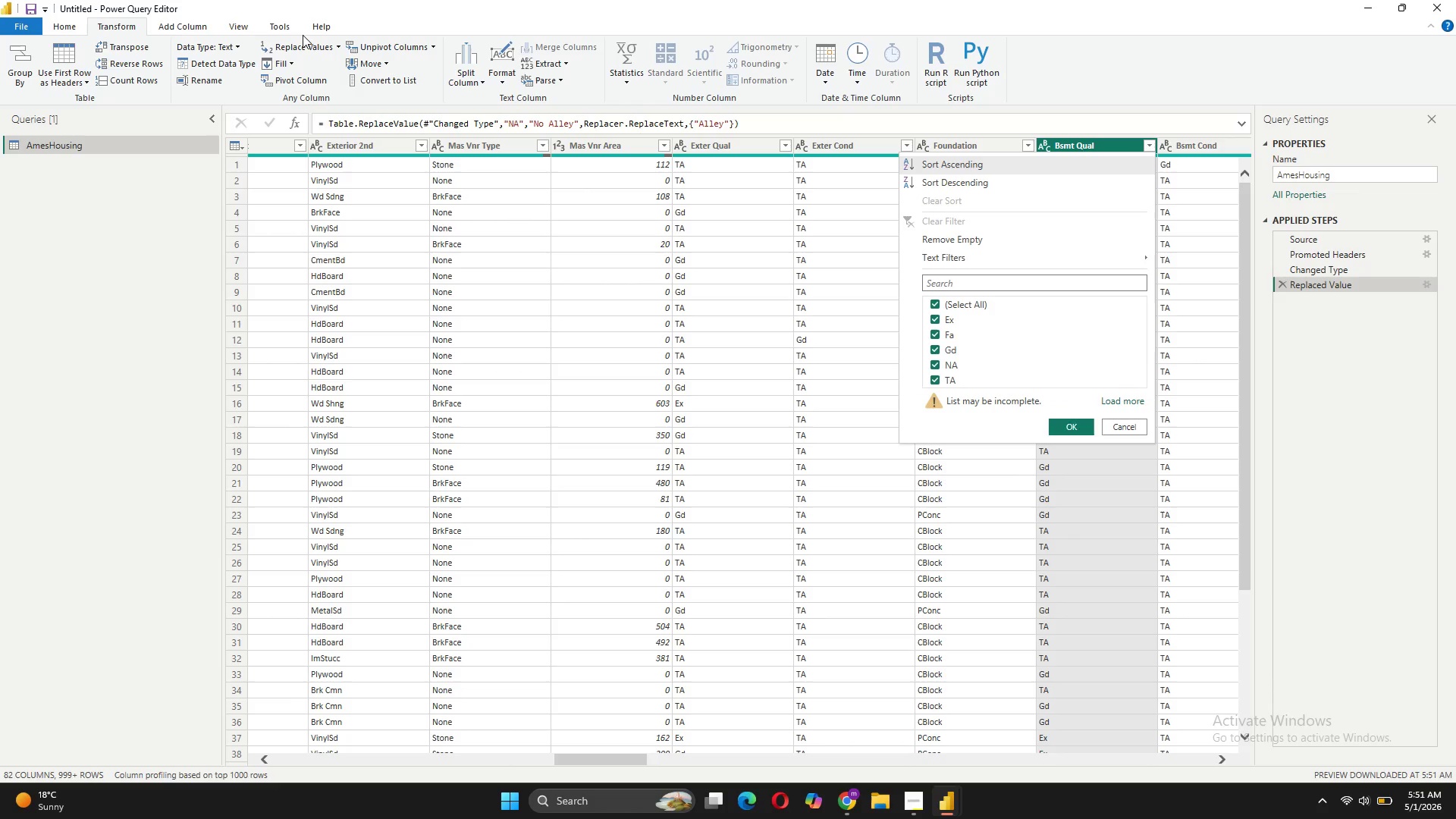 
left_click([303, 52])
 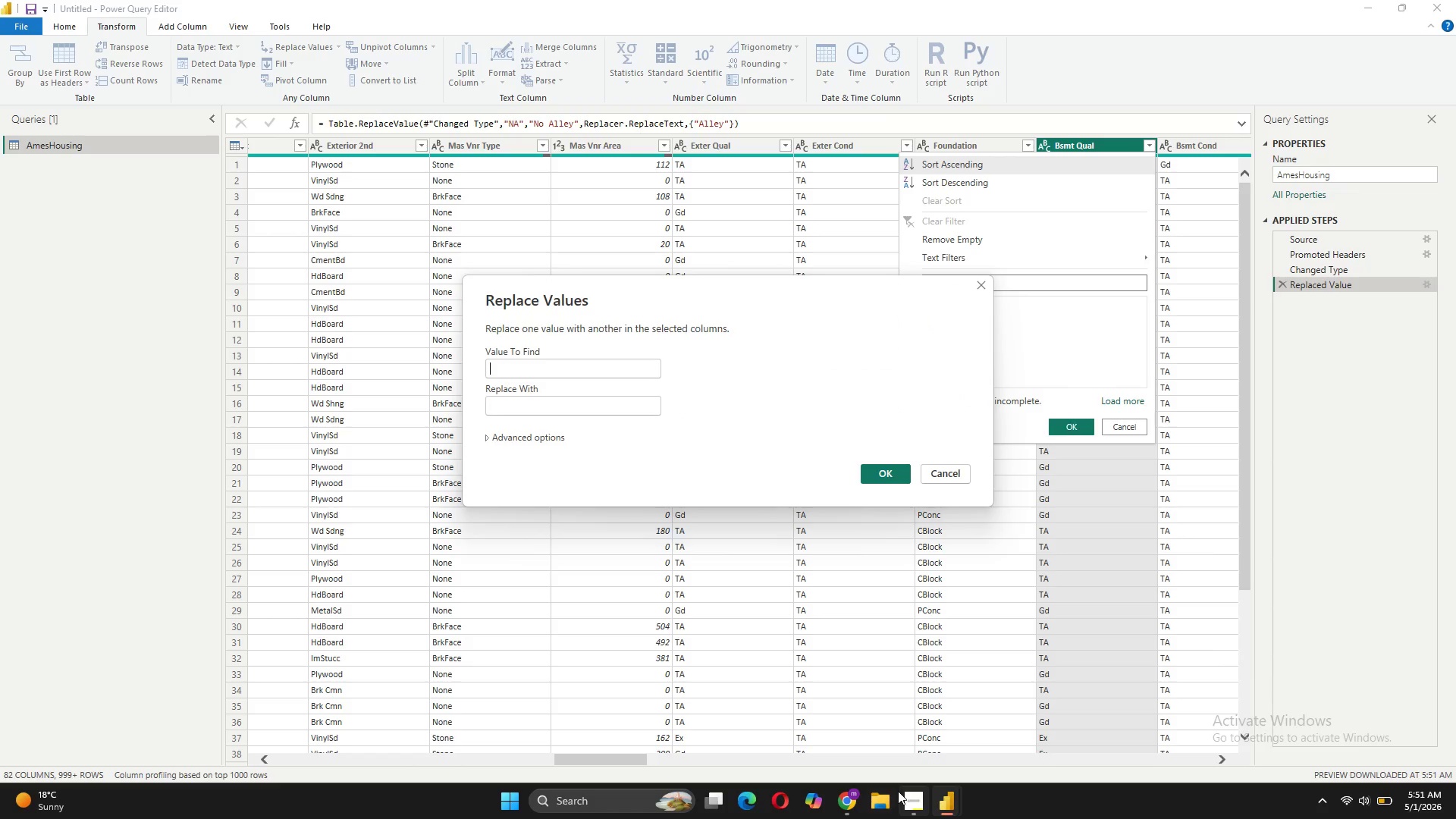 
left_click([924, 801])